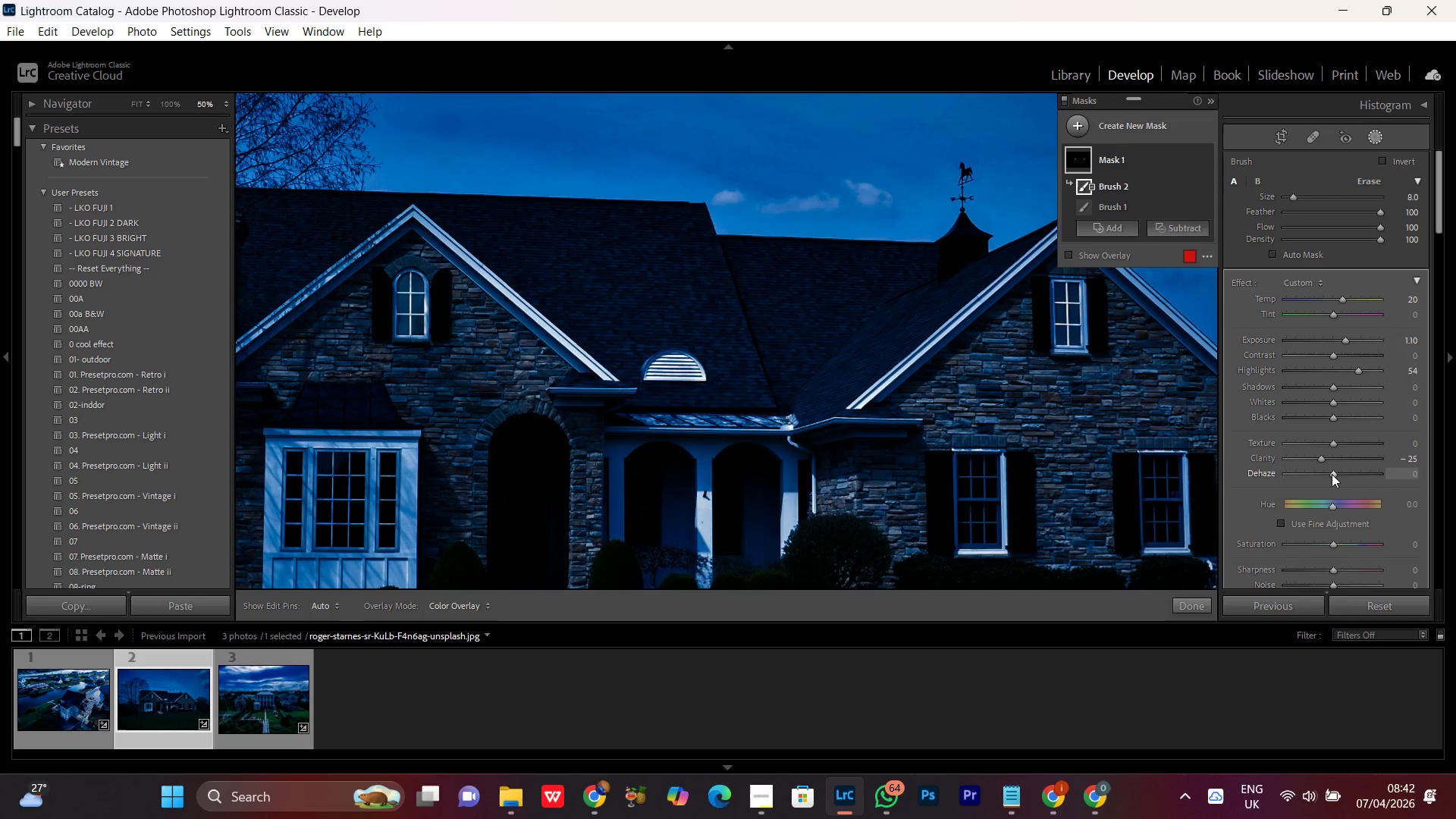 
scroll: coordinate [1332, 474], scroll_direction: down, amount: 13.0
 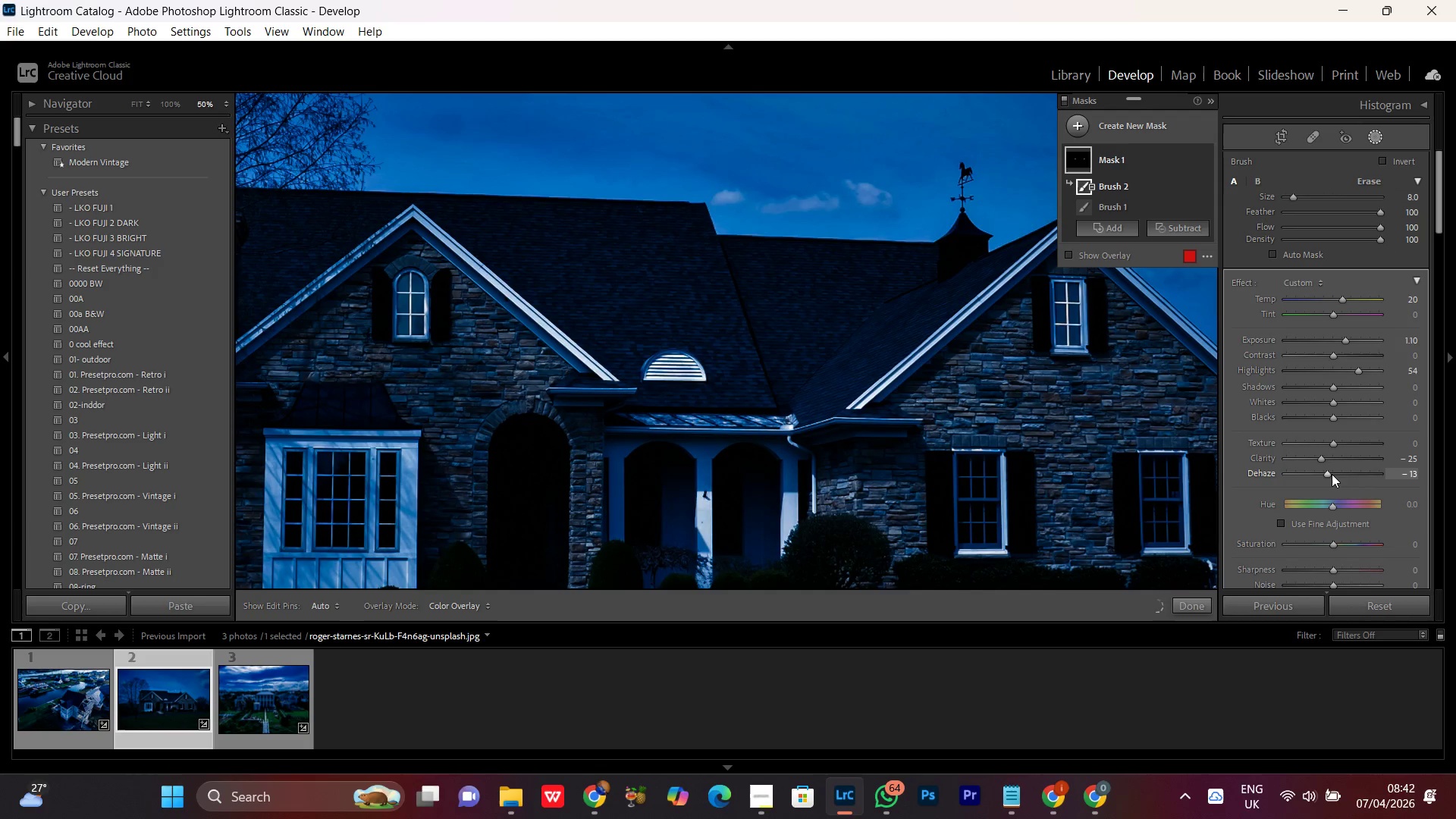 
scroll: coordinate [1332, 474], scroll_direction: up, amount: 2.0
 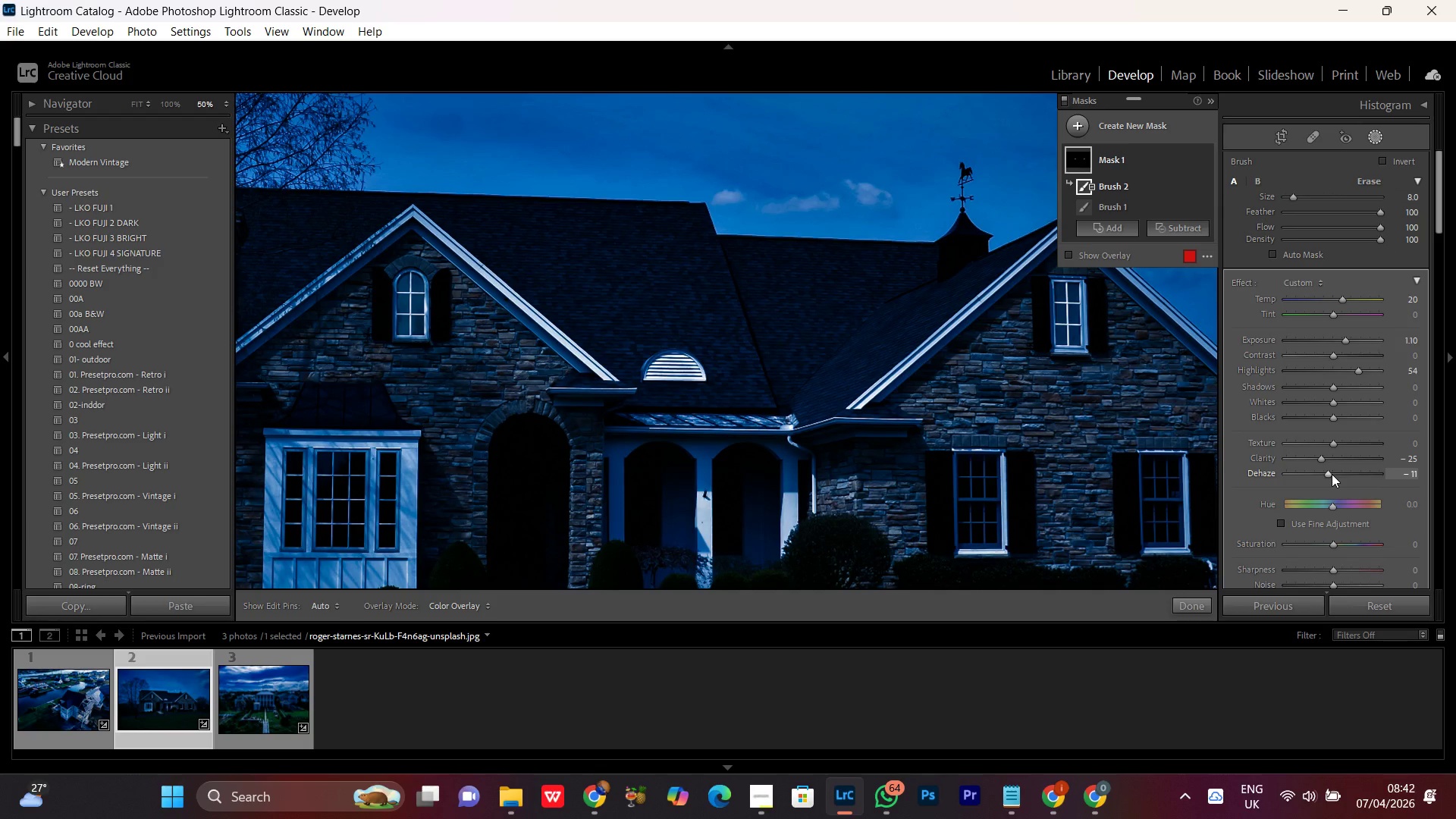 
scroll: coordinate [1332, 474], scroll_direction: down, amount: 1.0
 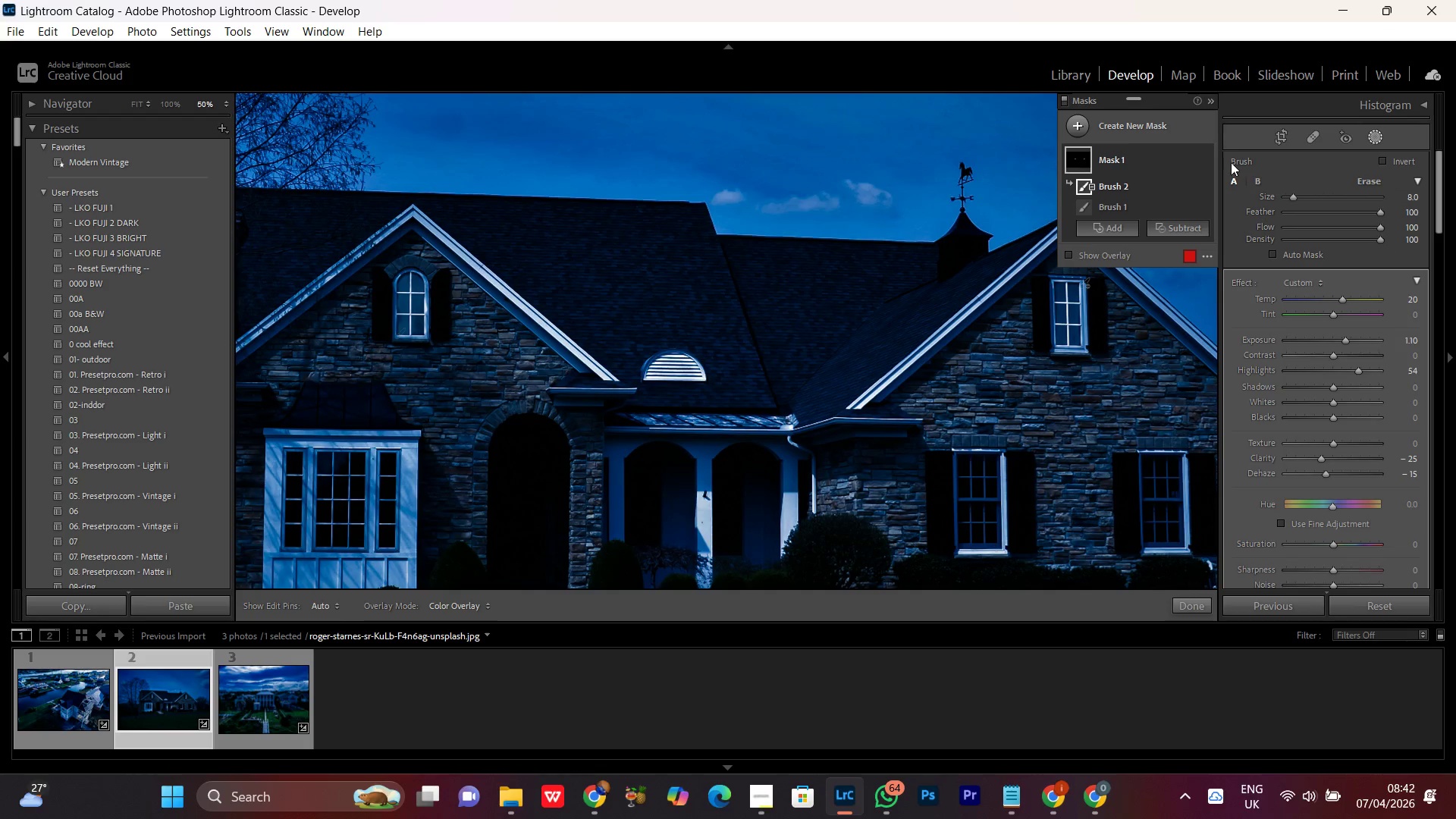 
left_click([1204, 159])
 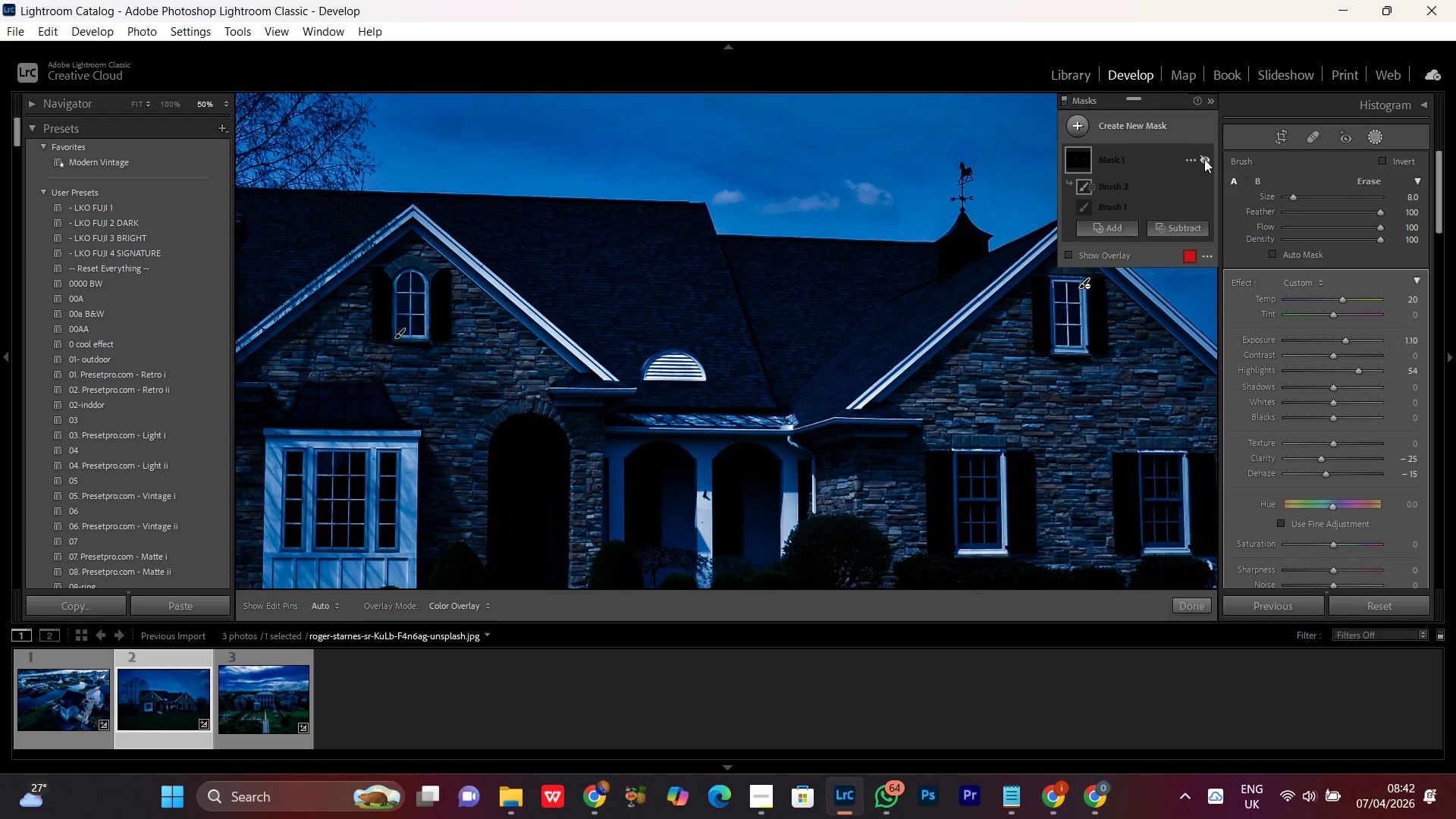 
left_click([1204, 159])
 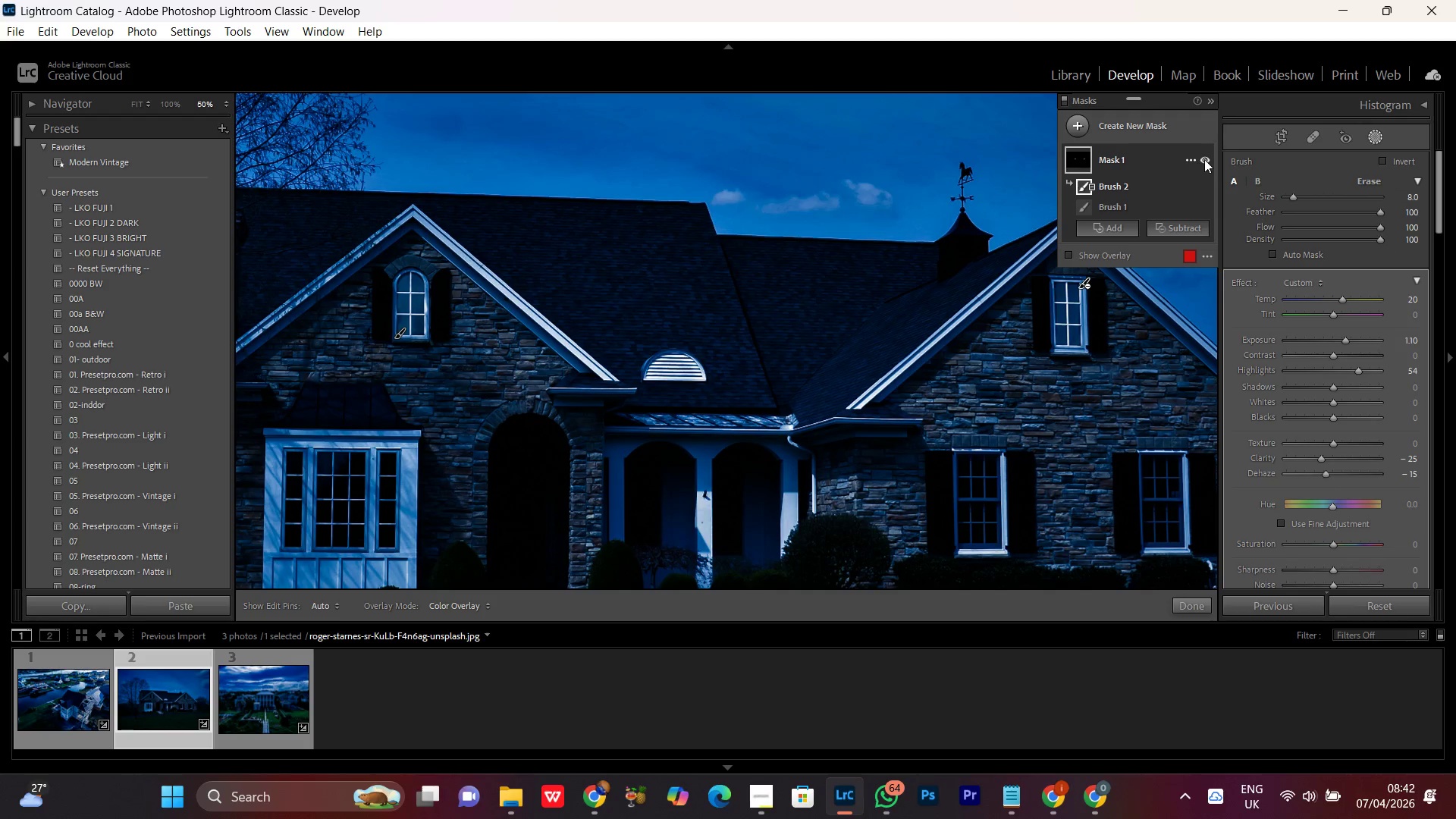 
left_click([1204, 159])
 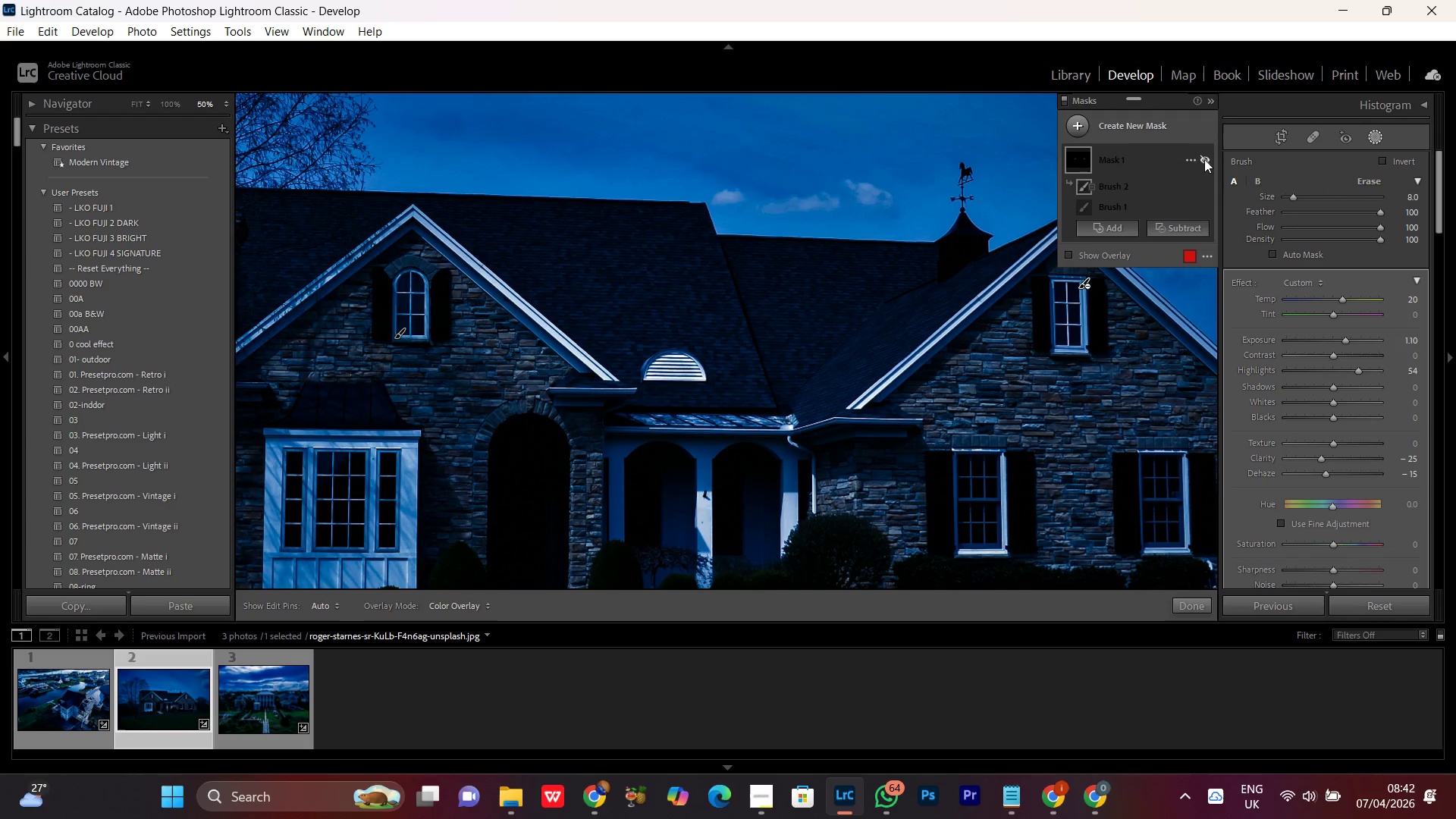 
left_click([1204, 159])
 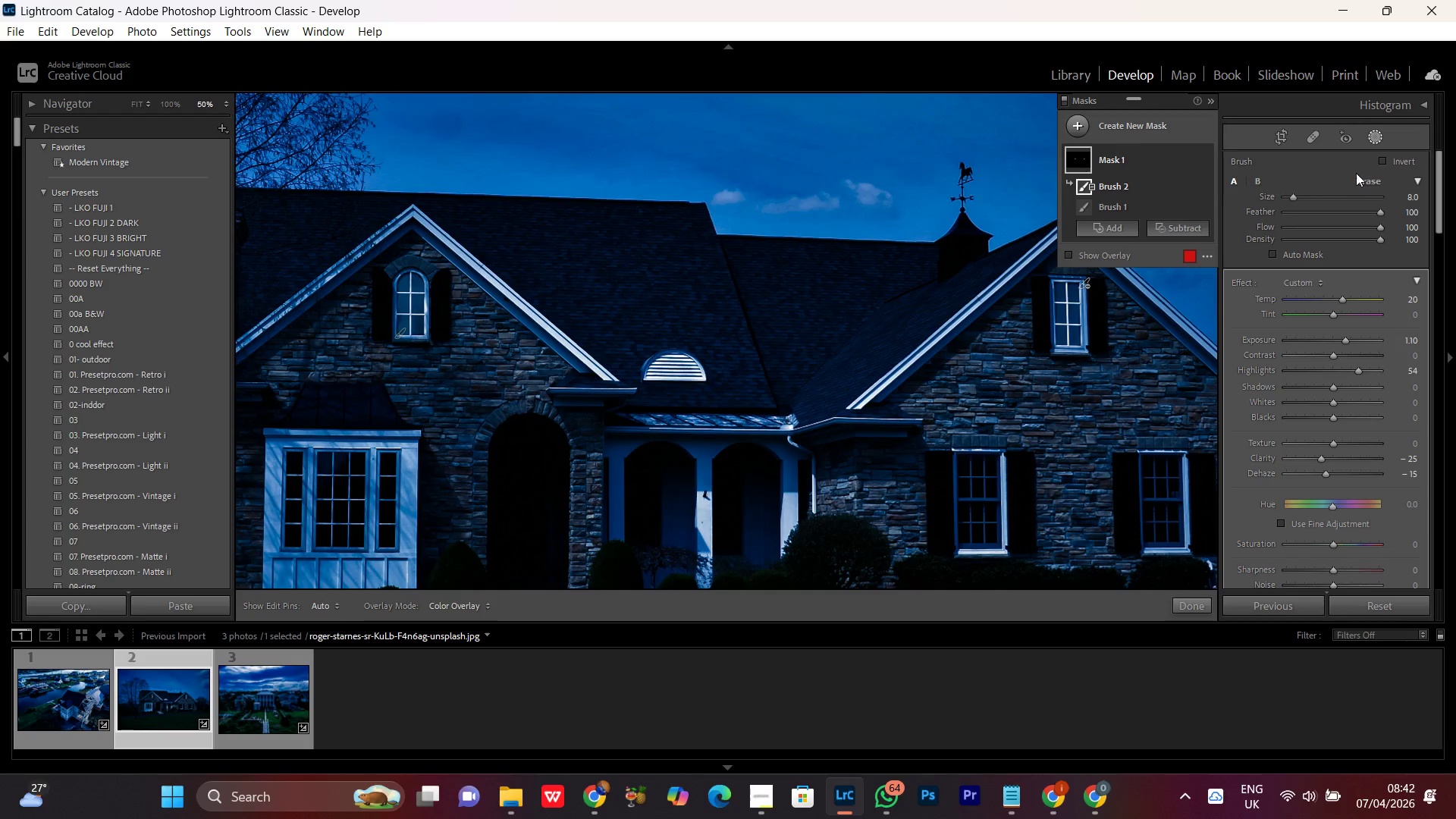 
mouse_move([1371, 141])
 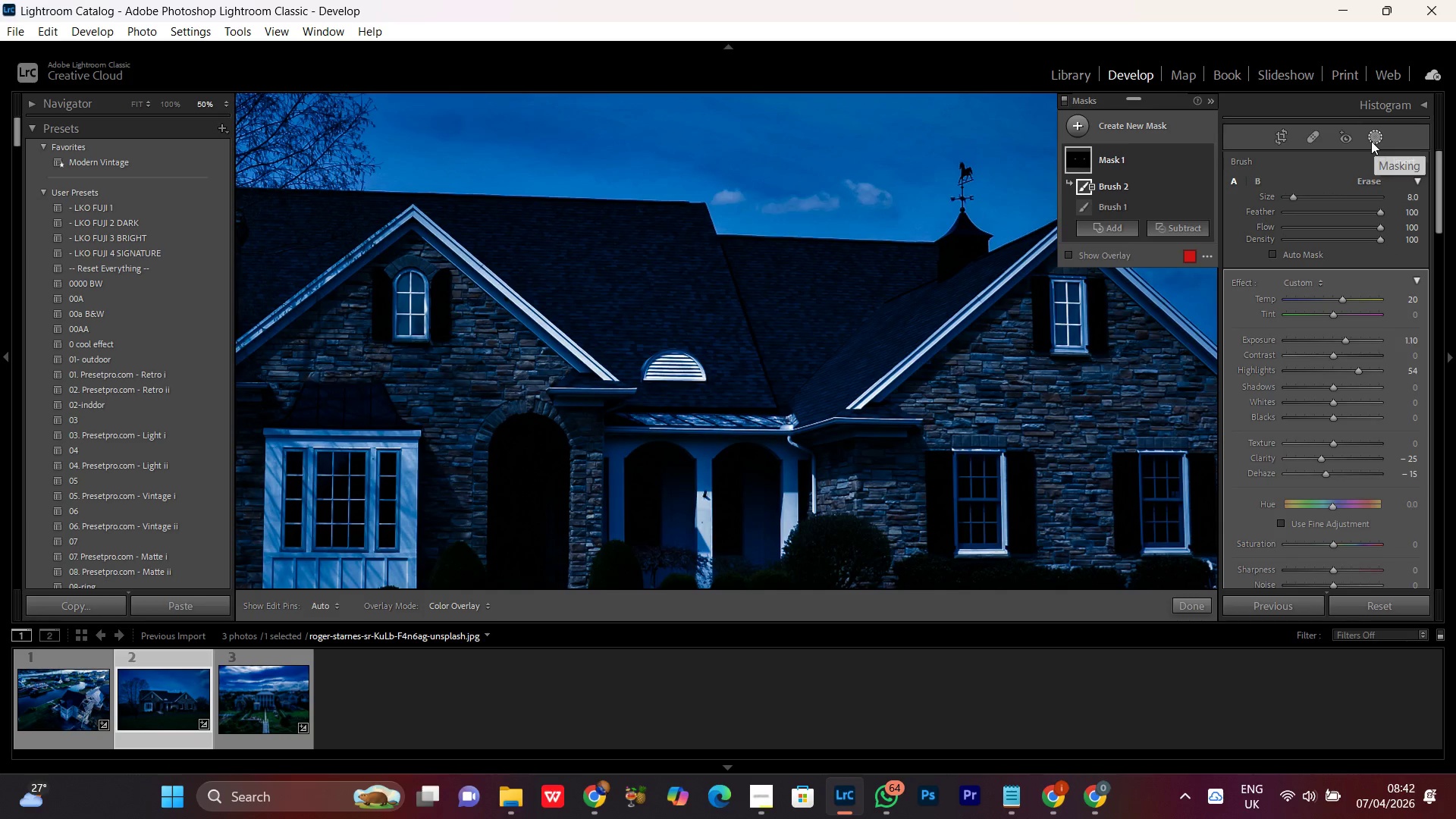 
left_click([1371, 141])
 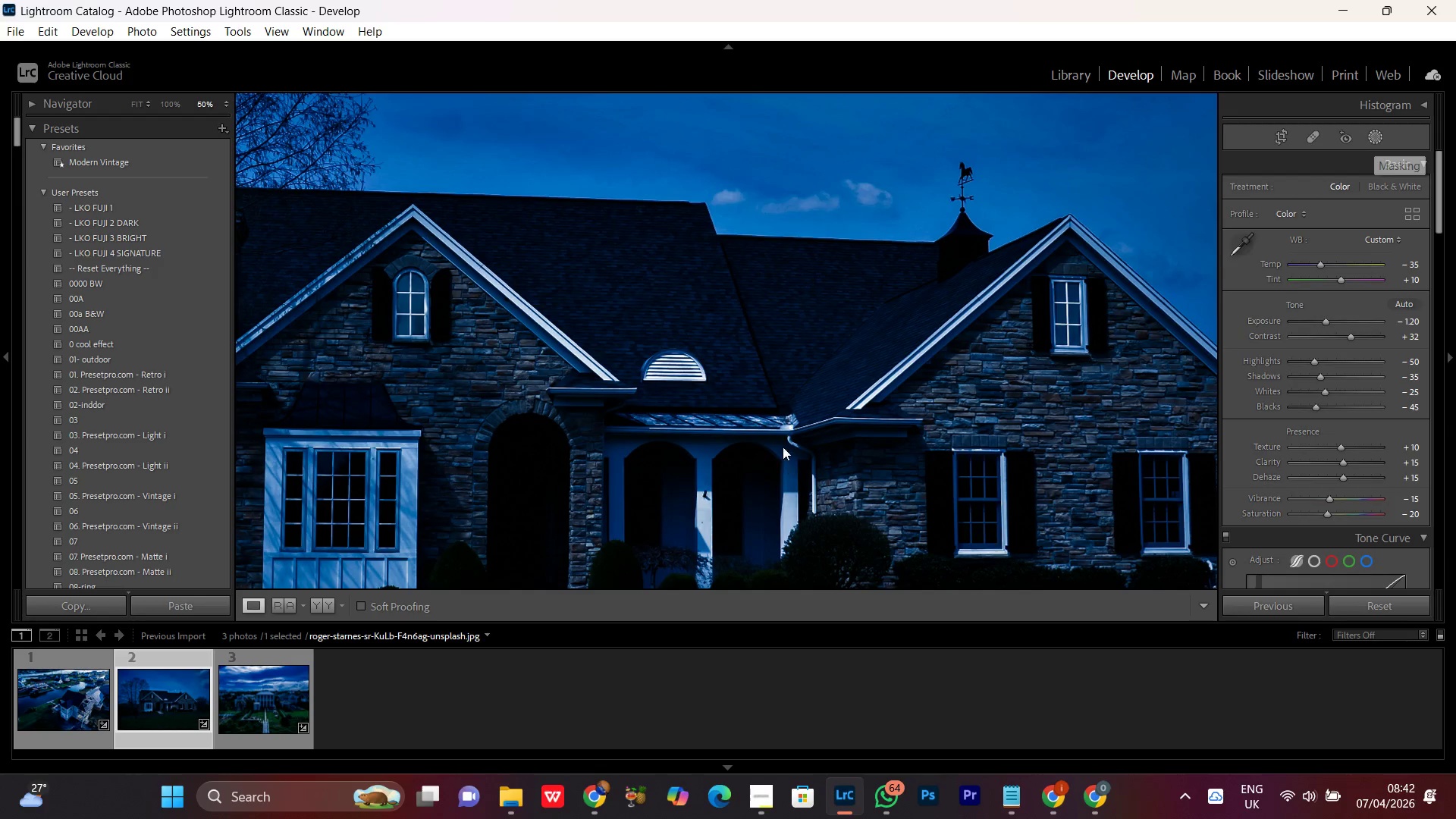 
left_click([767, 404])
 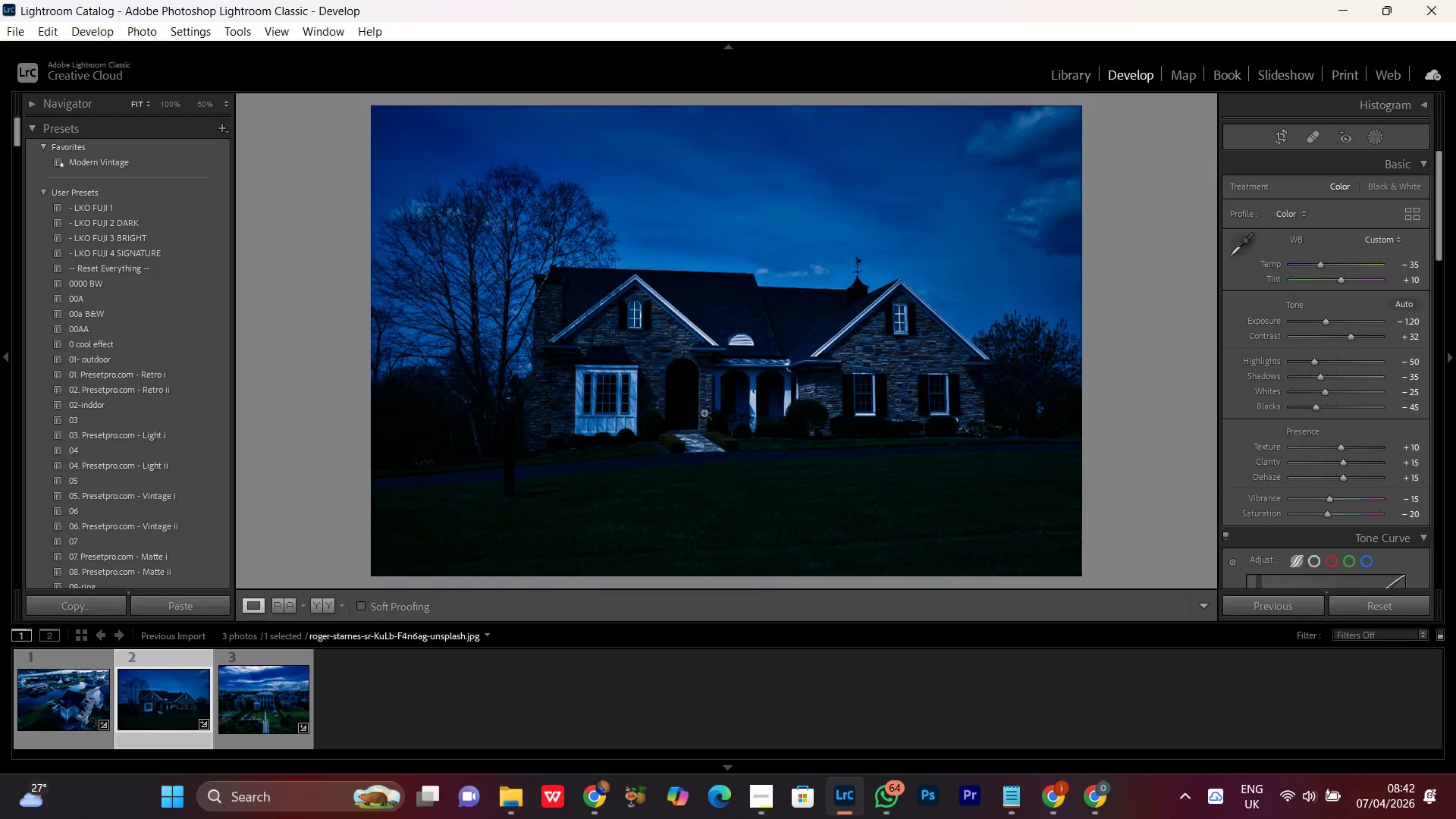 
double_click([704, 414])
 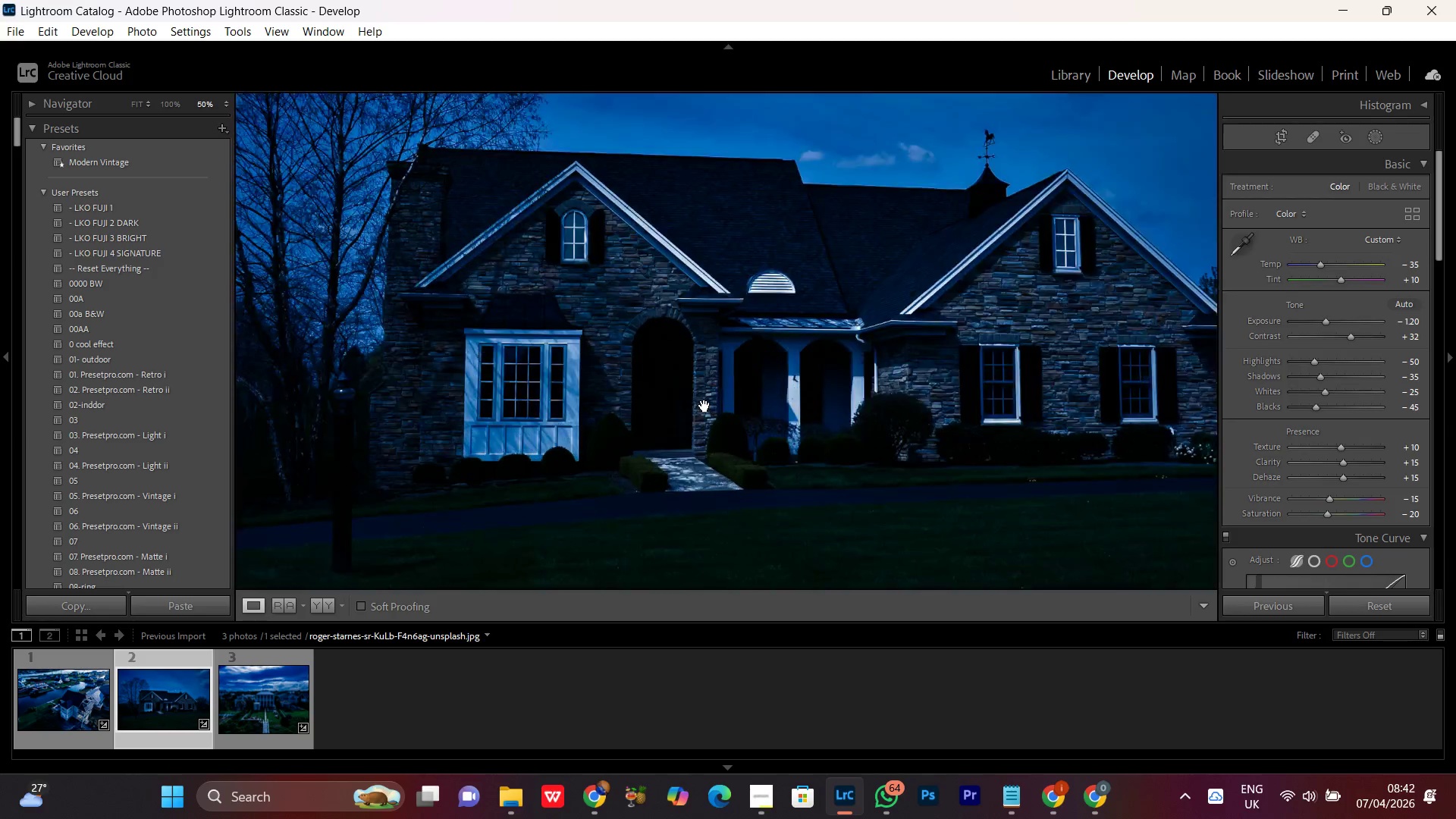 
double_click([704, 406])
 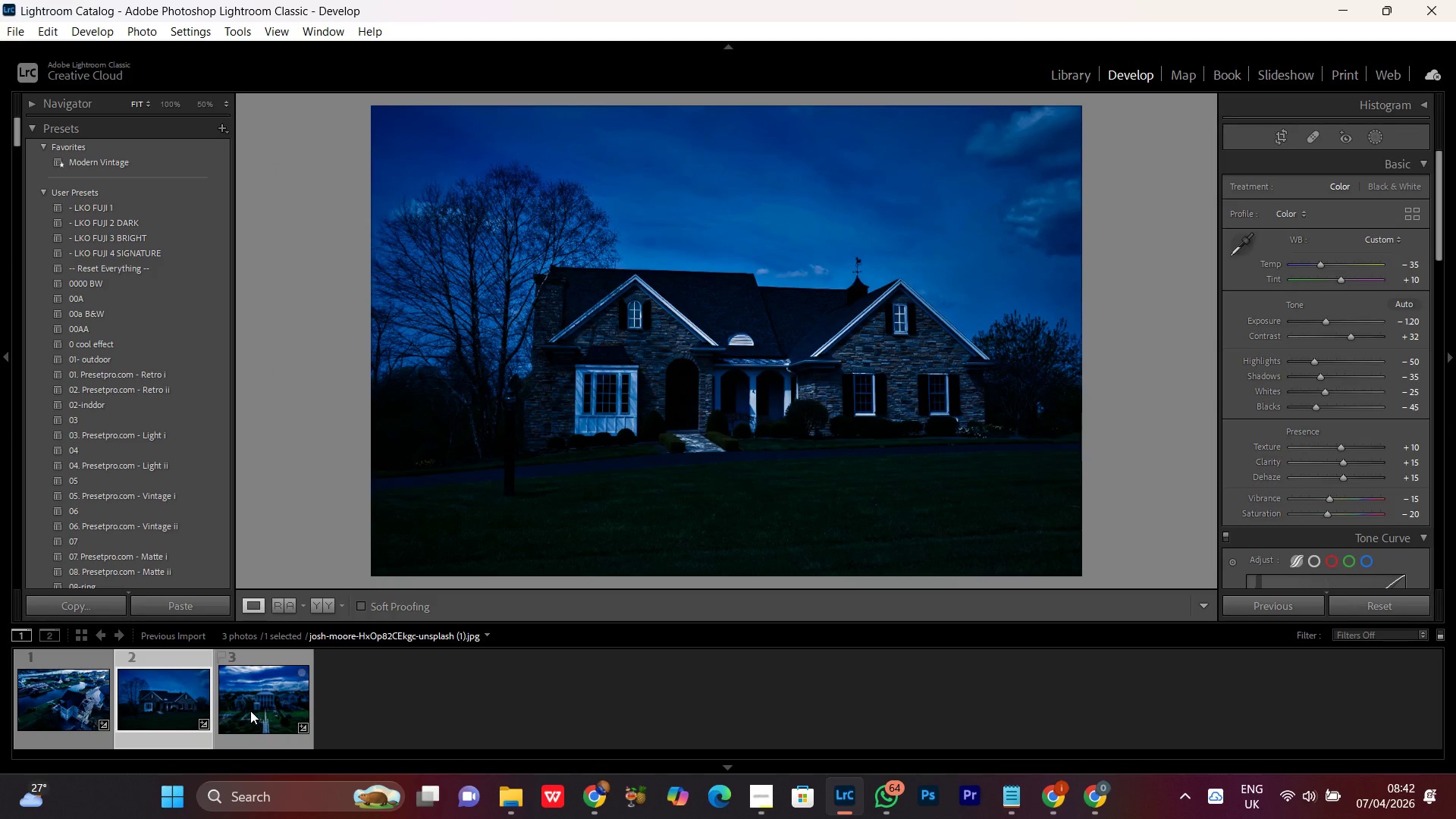 
double_click([250, 711])
 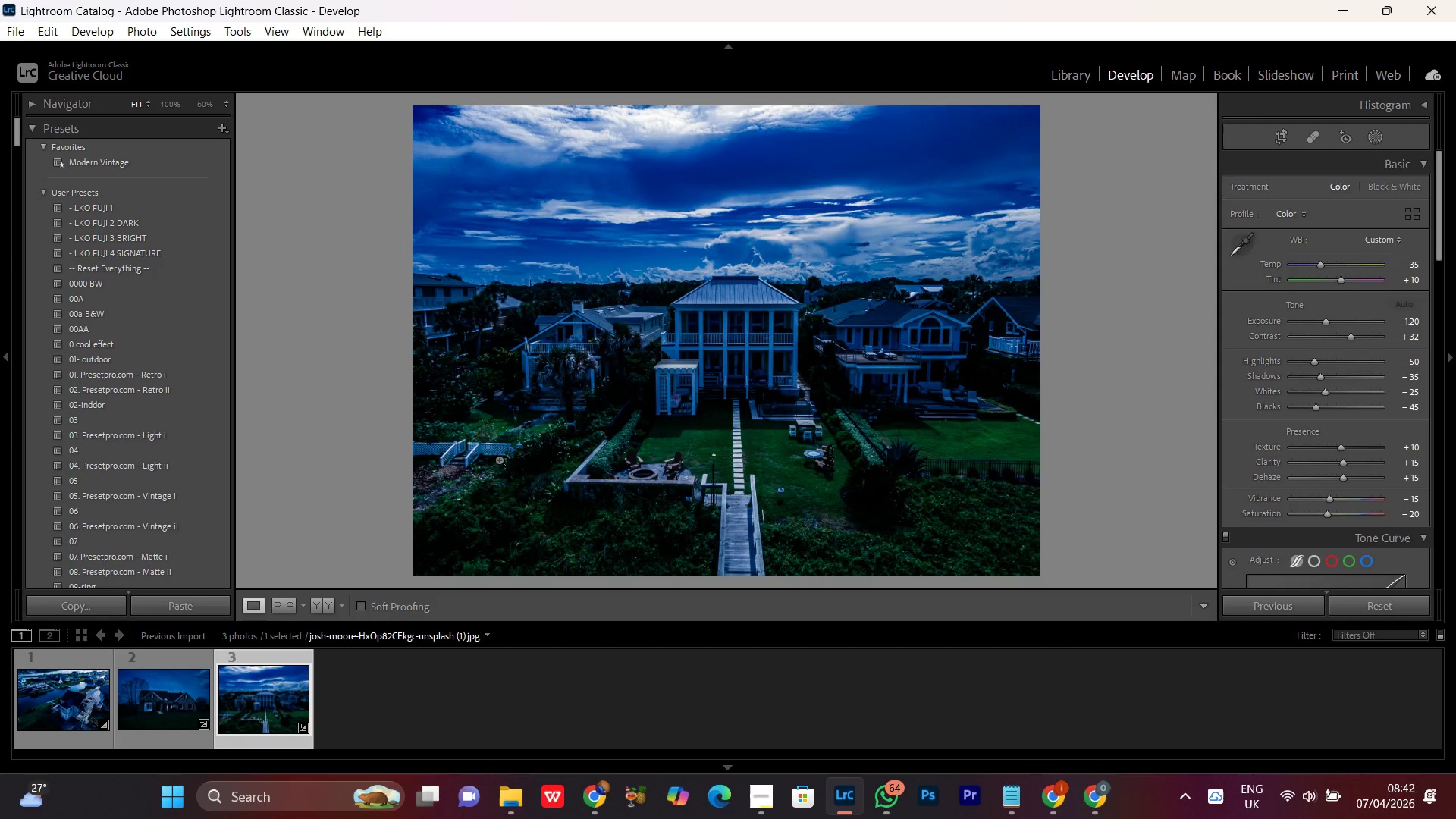 
wait(5.08)
 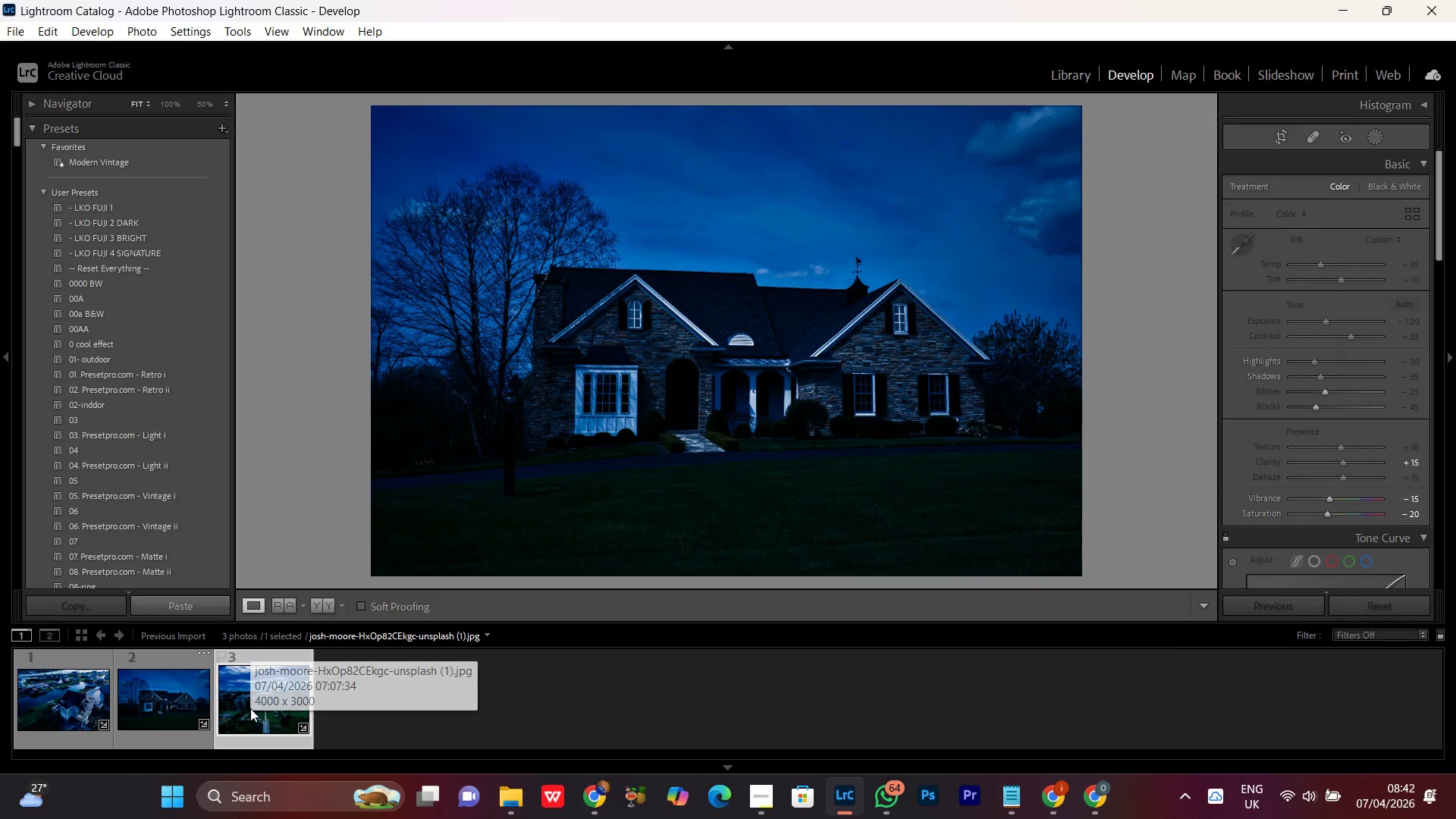 
left_click([735, 315])
 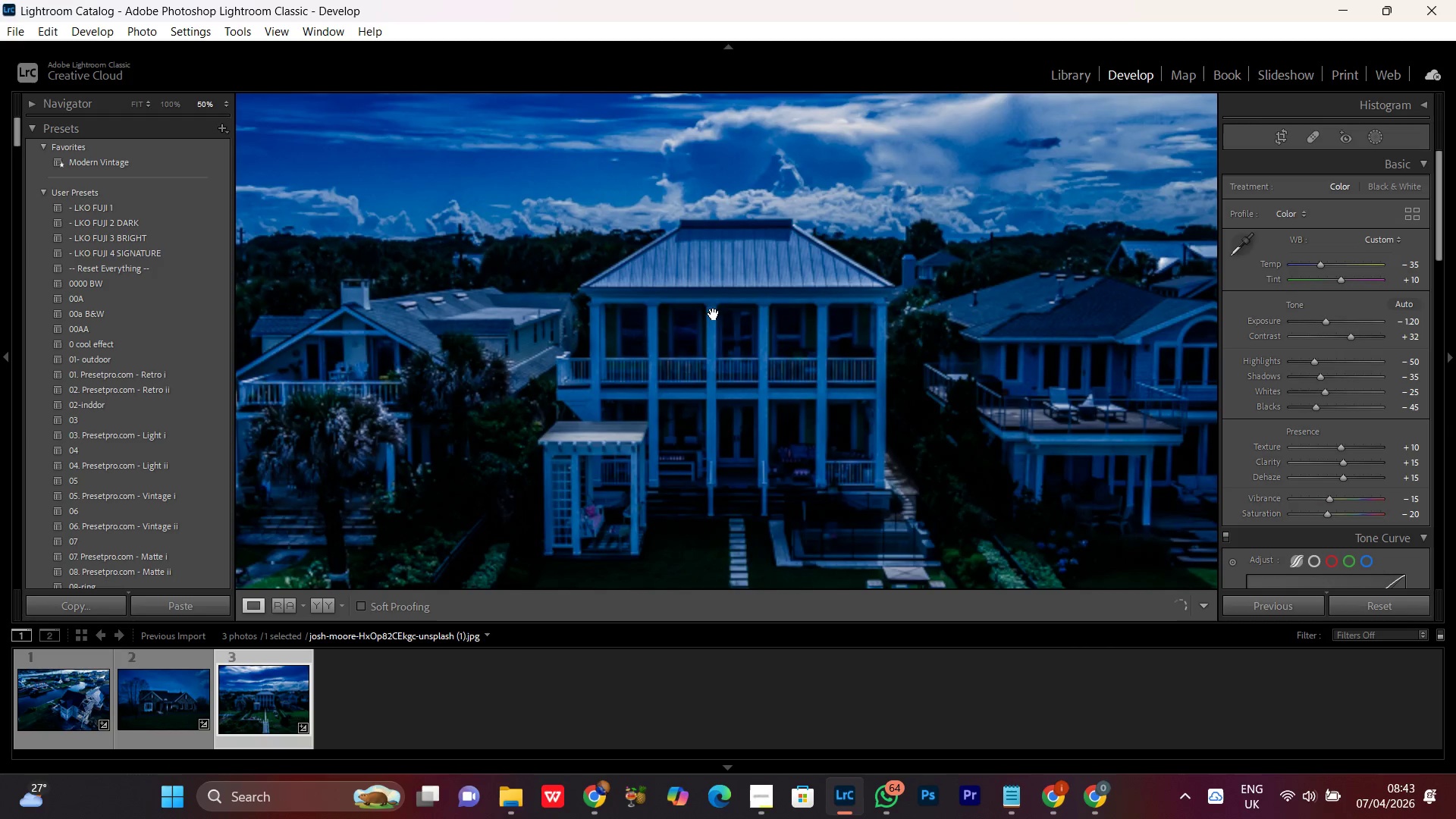 
left_click_drag(start_coordinate=[714, 312], to_coordinate=[620, 298])
 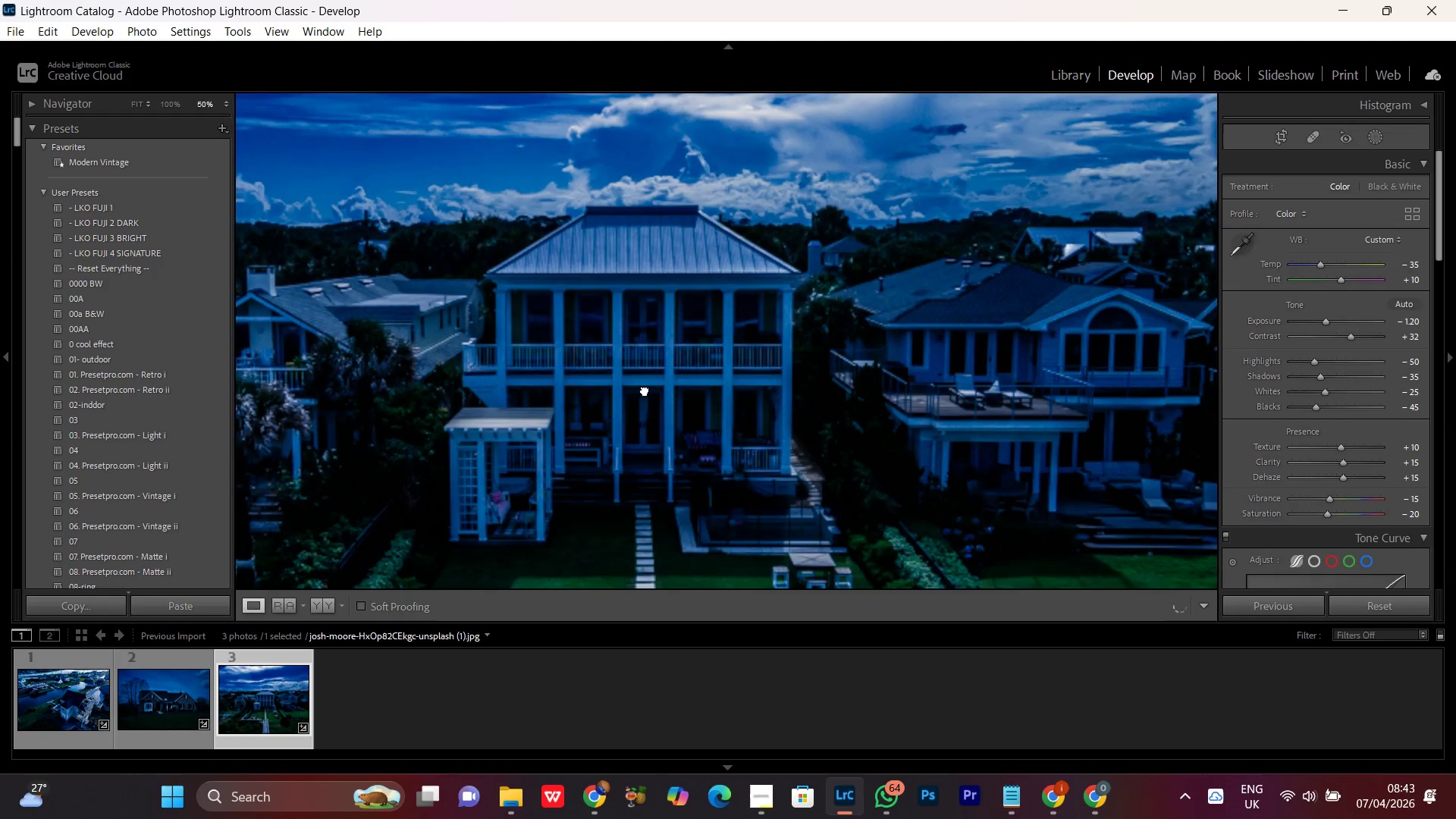 
double_click([645, 390])
 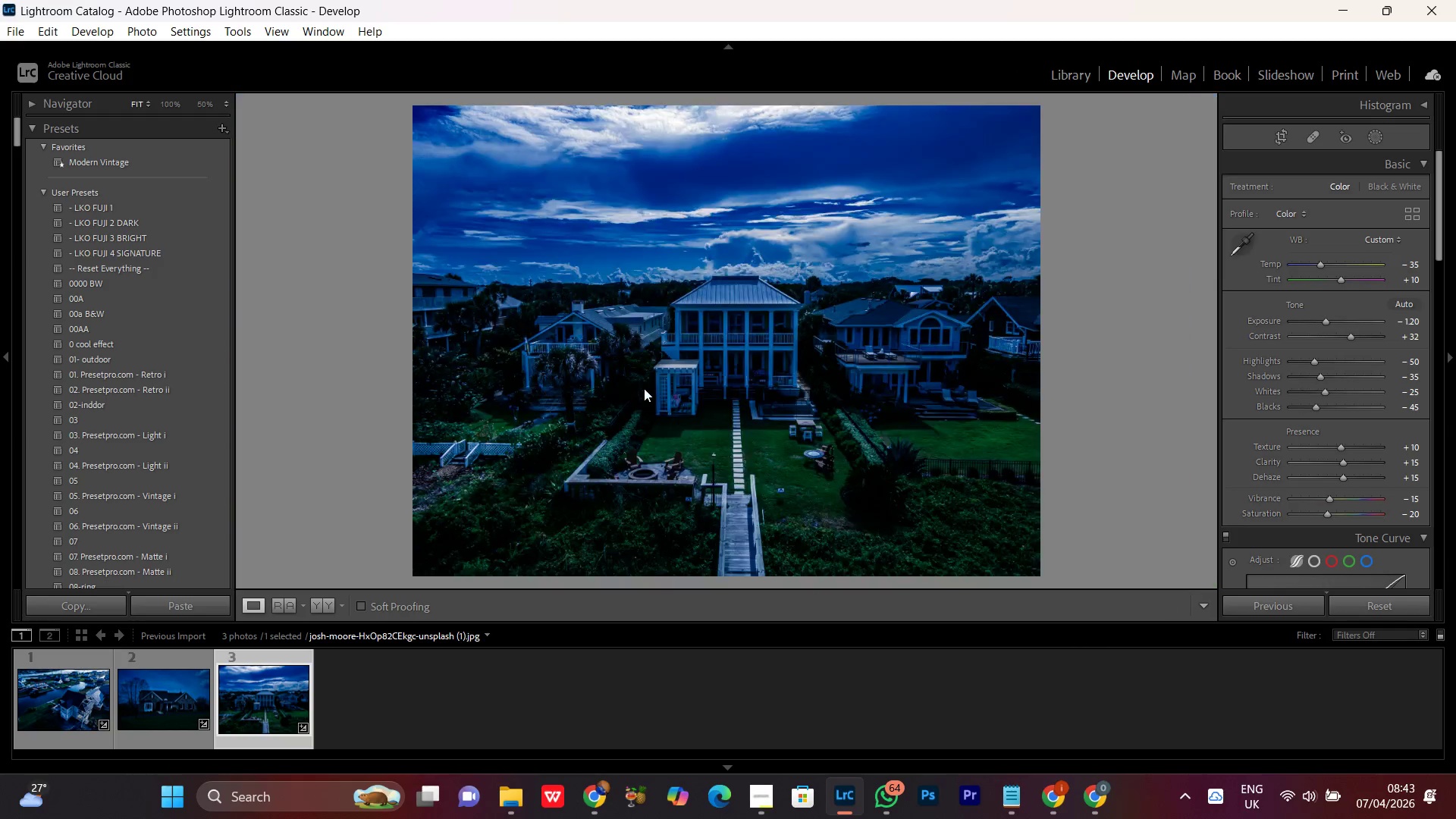 
triple_click([644, 388])
 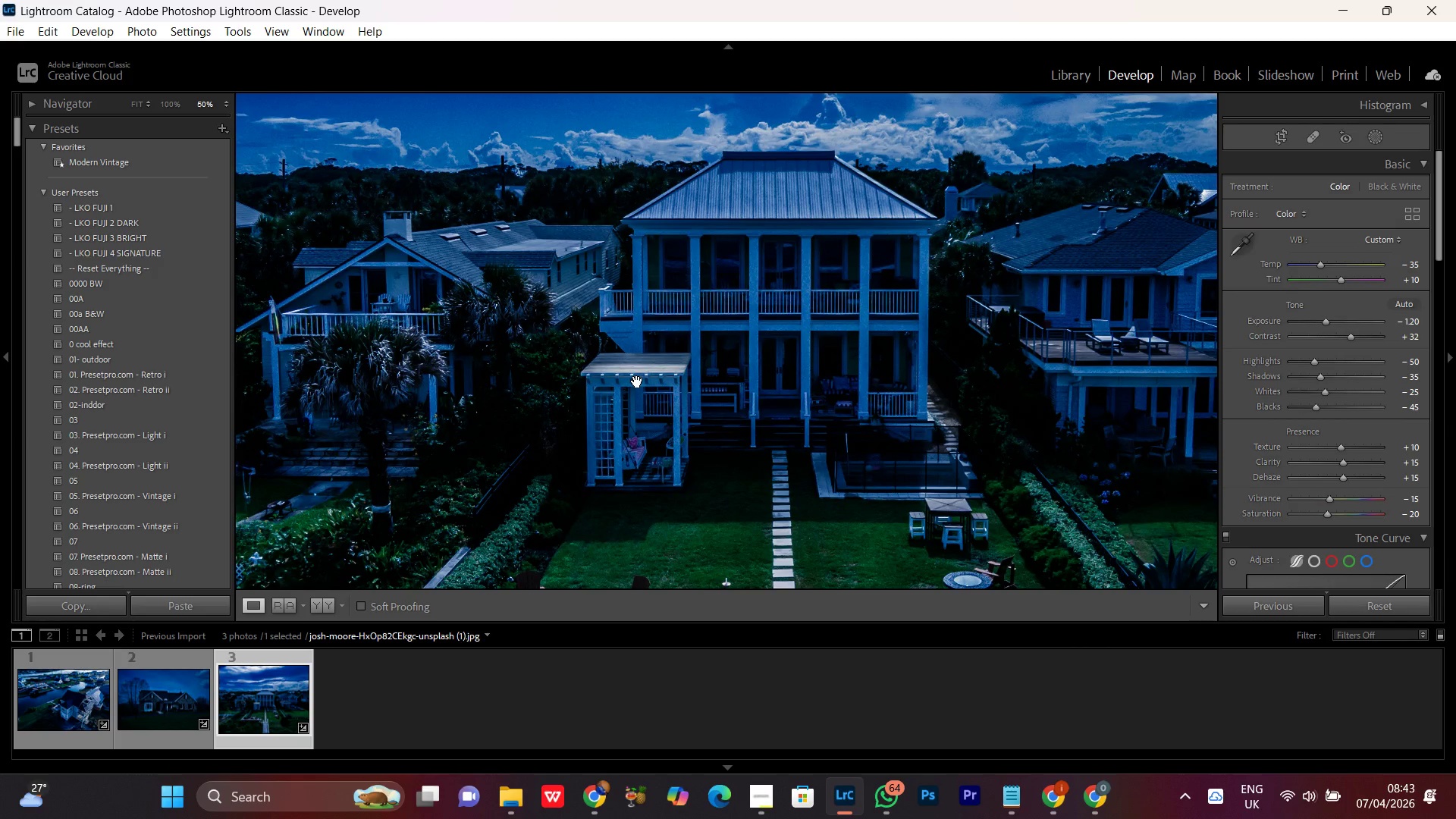 
key(Control+Equal)
 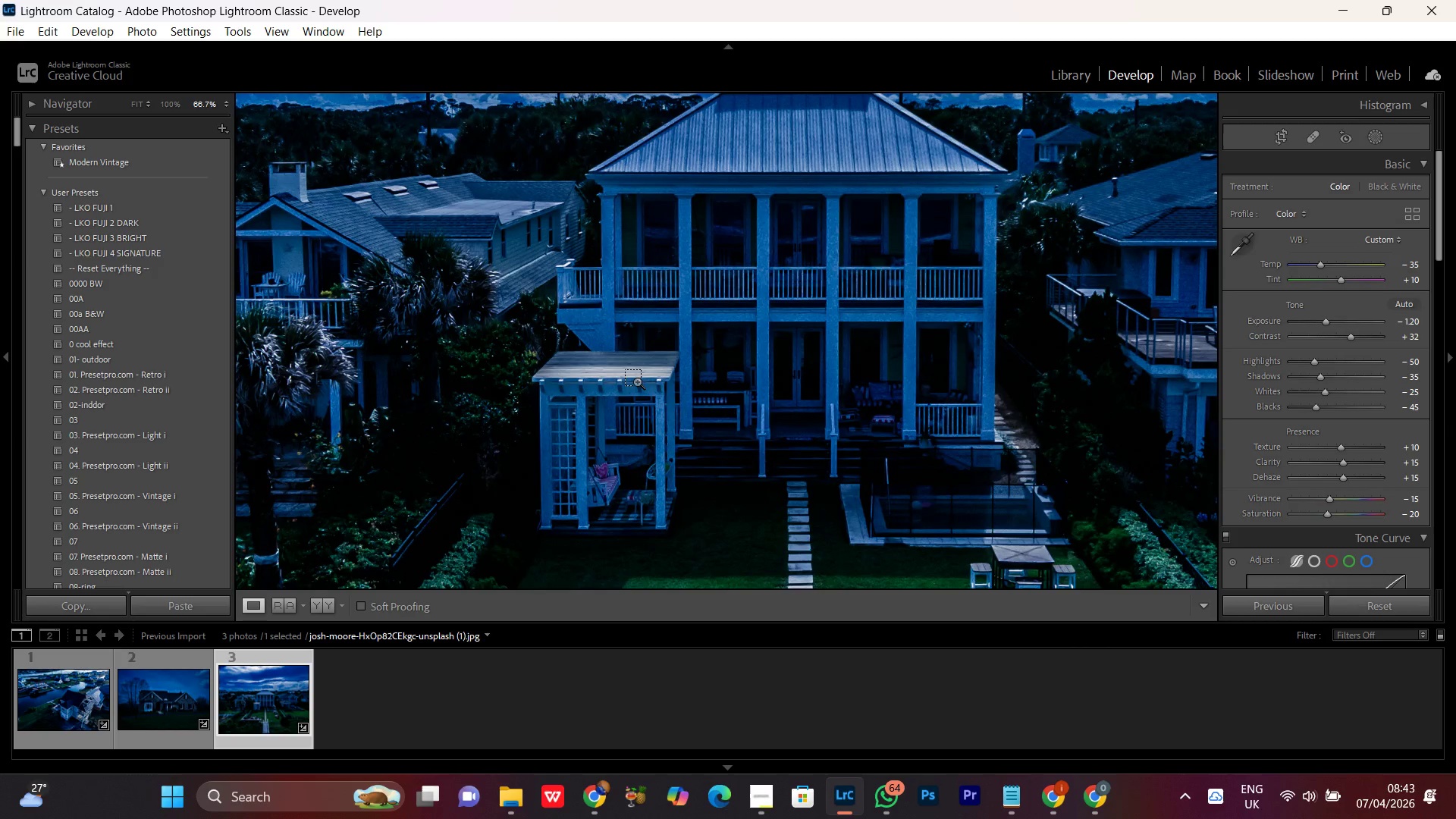 
key(Control+Equal)
 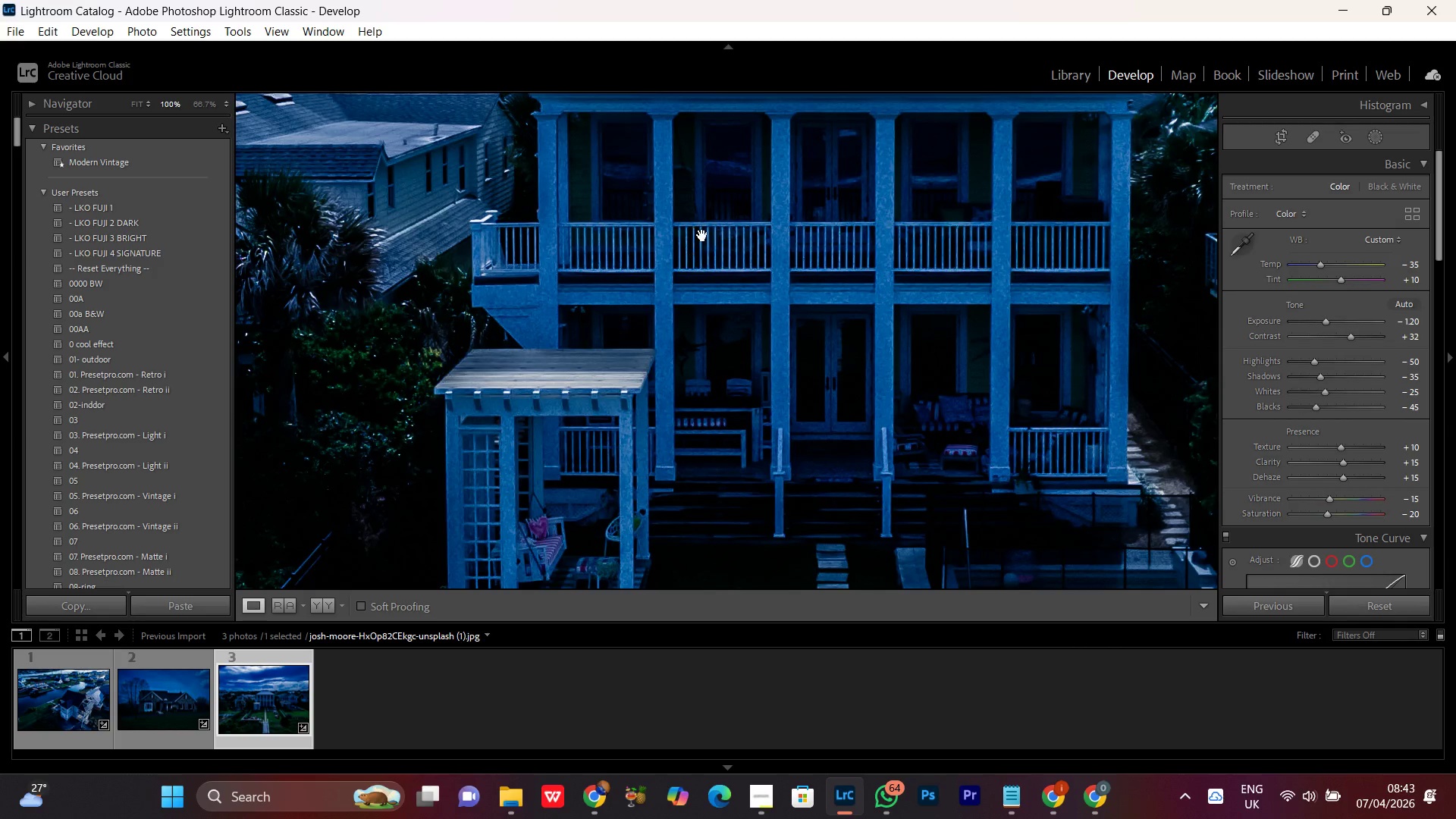 
left_click_drag(start_coordinate=[702, 235], to_coordinate=[667, 358])
 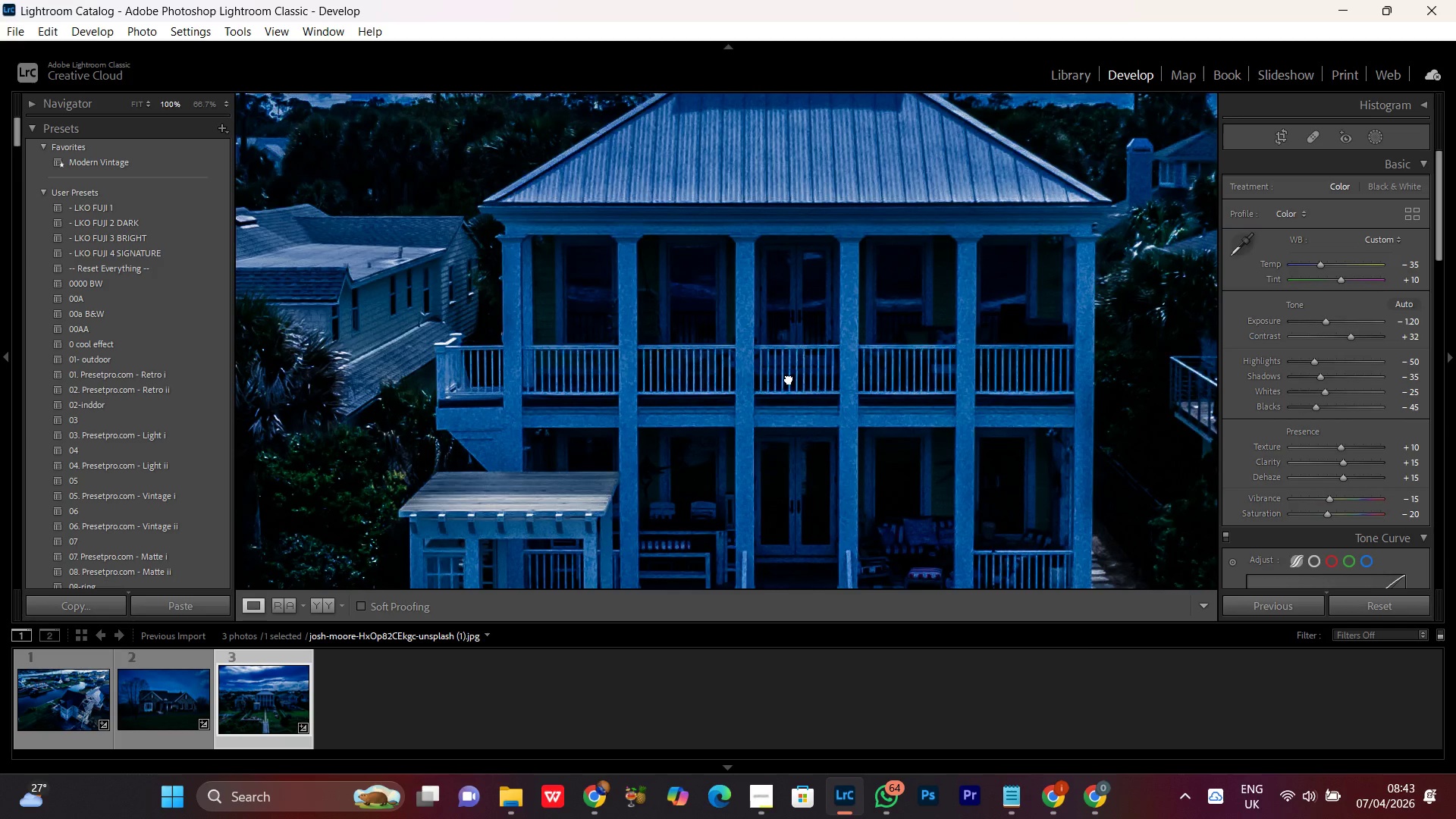 
left_click([789, 378])
 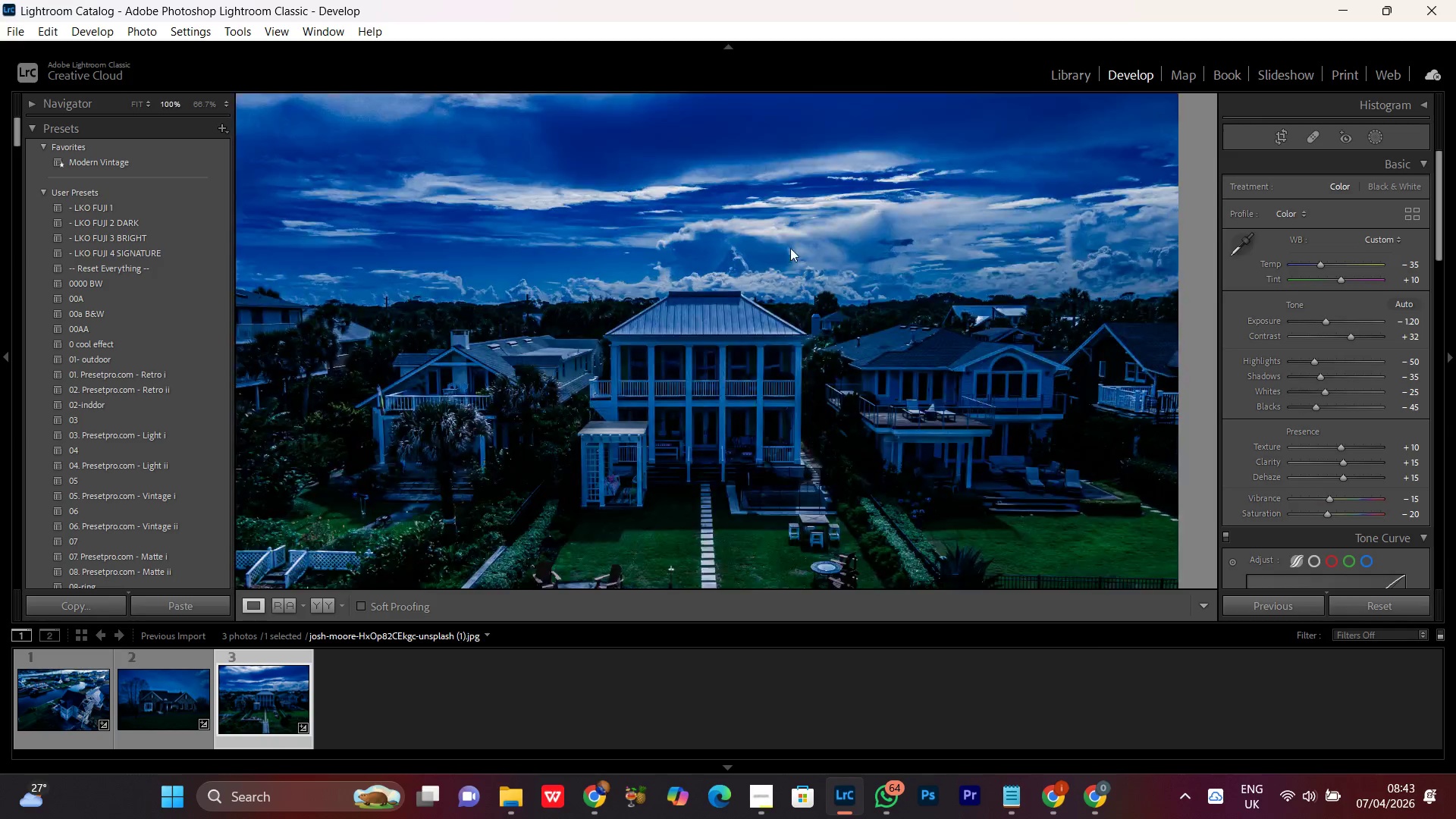 
double_click([745, 405])
 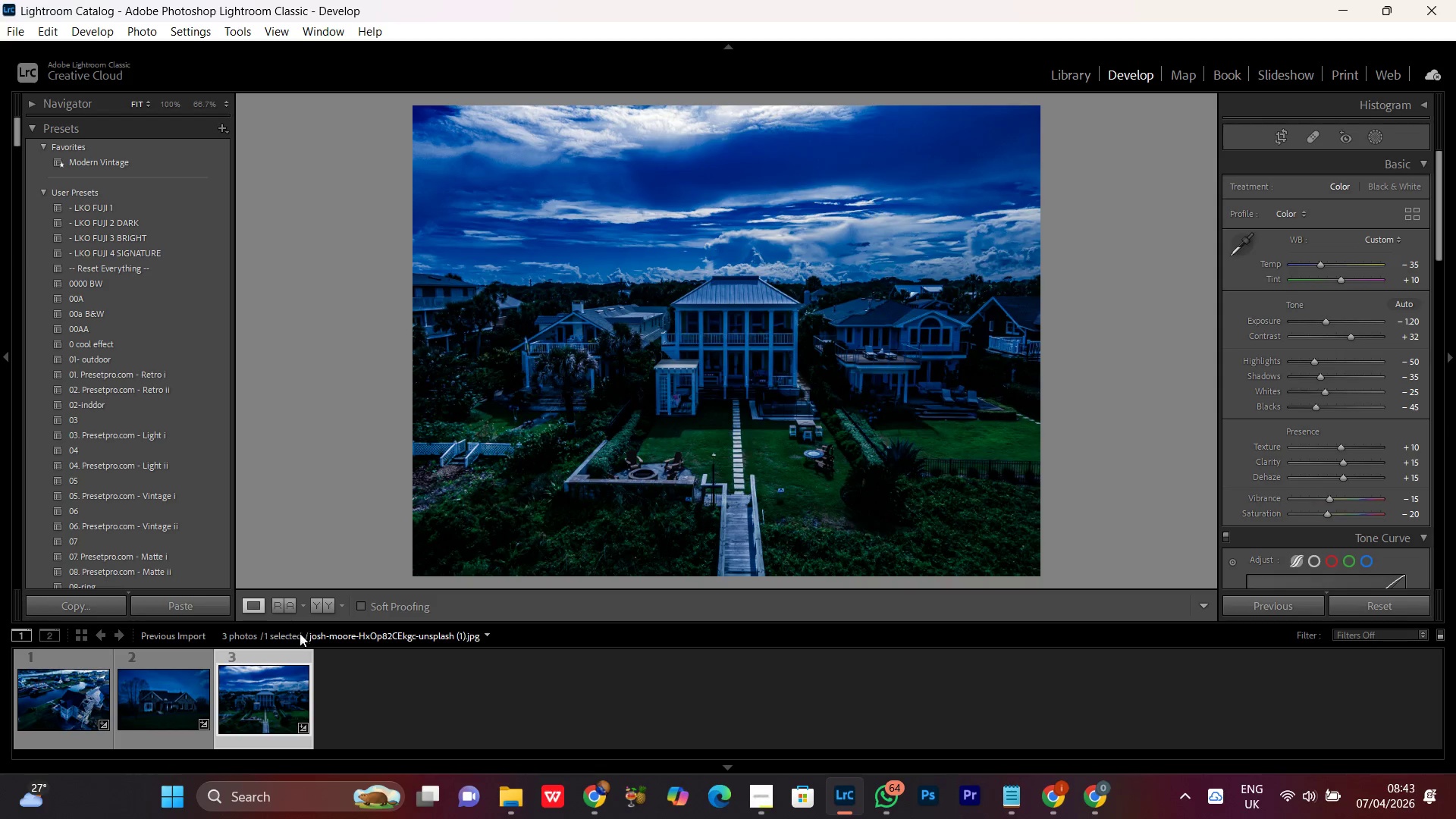 
left_click([313, 603])
 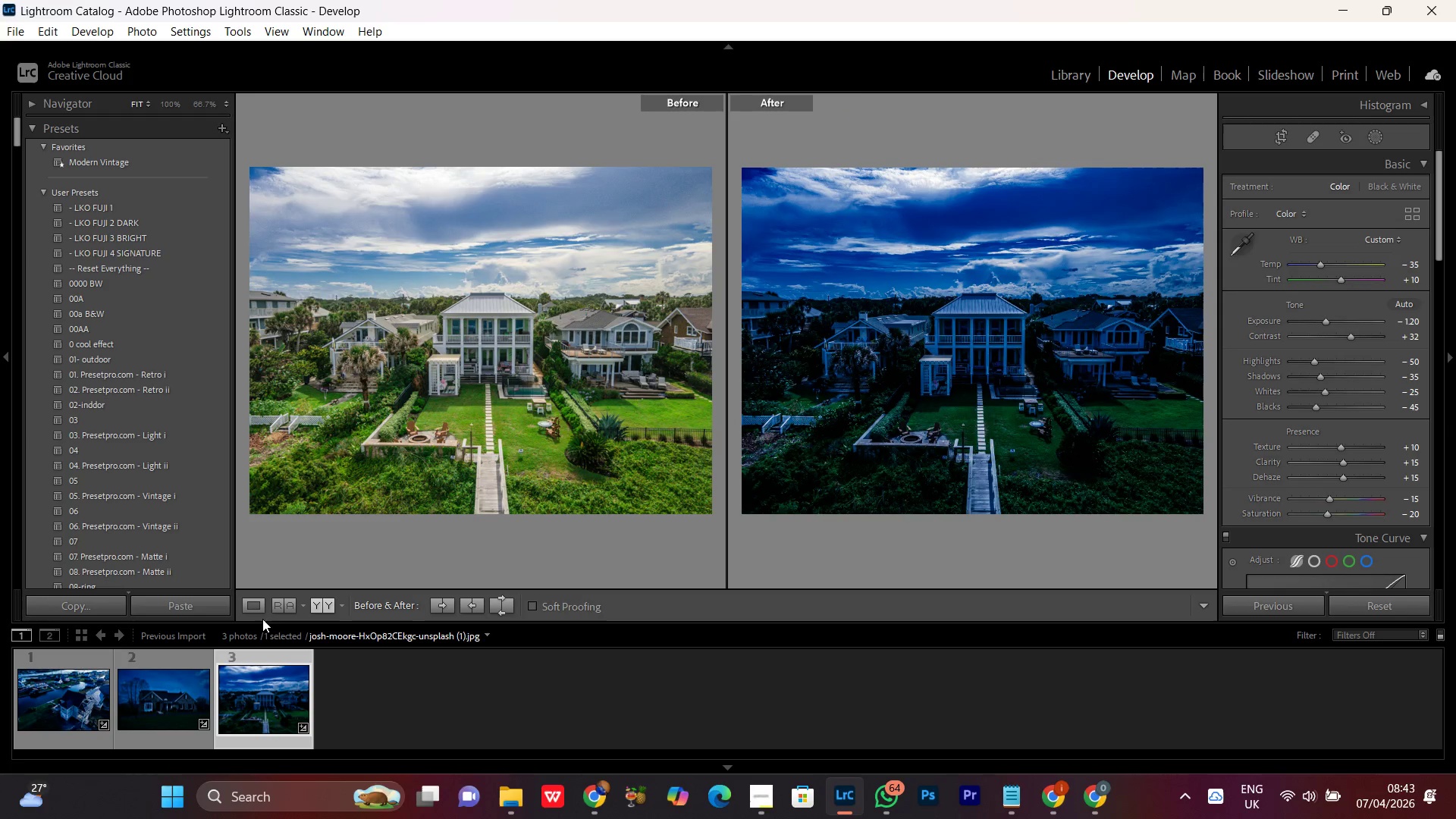 
left_click([253, 611])
 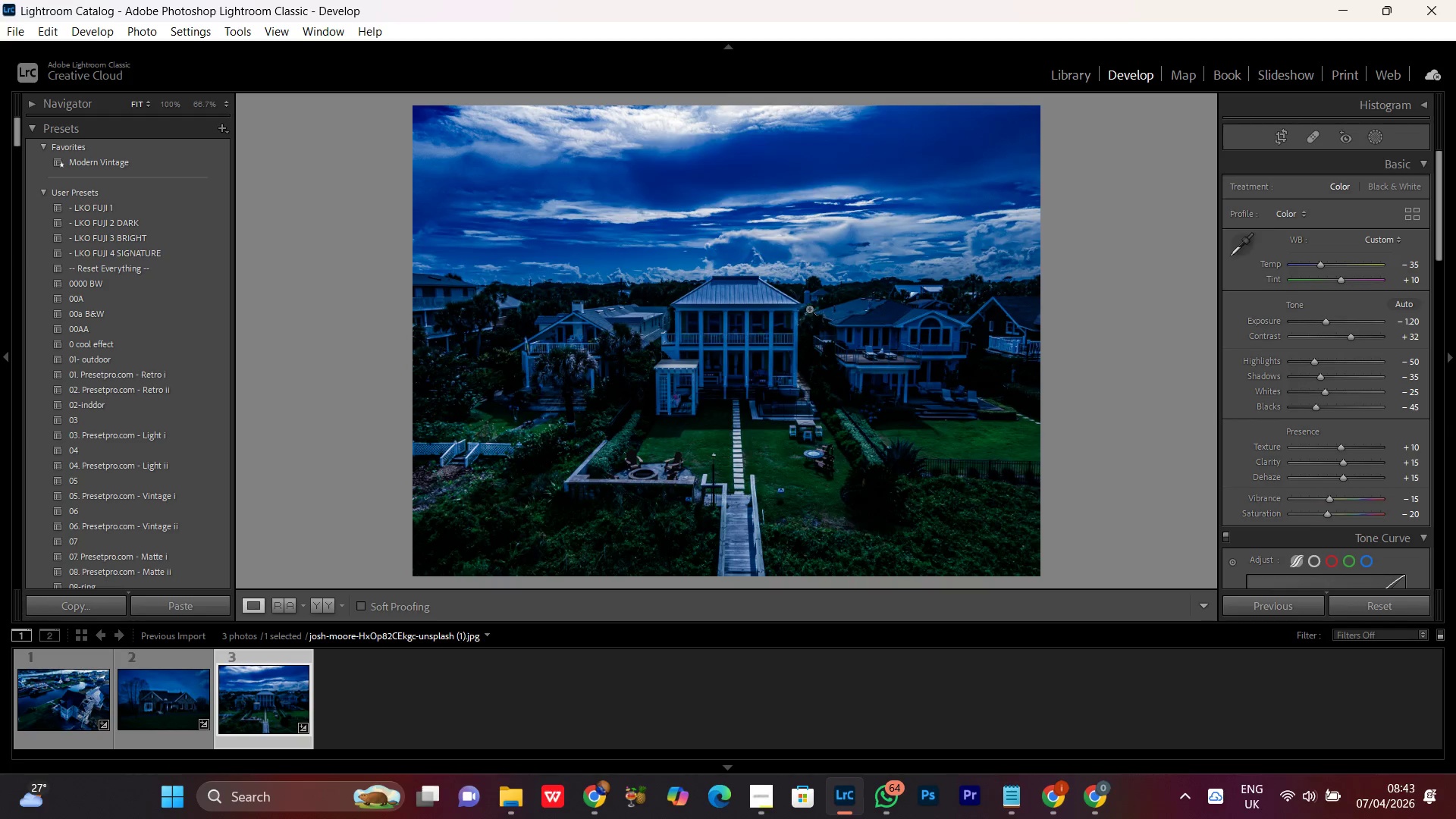 
left_click([786, 304])
 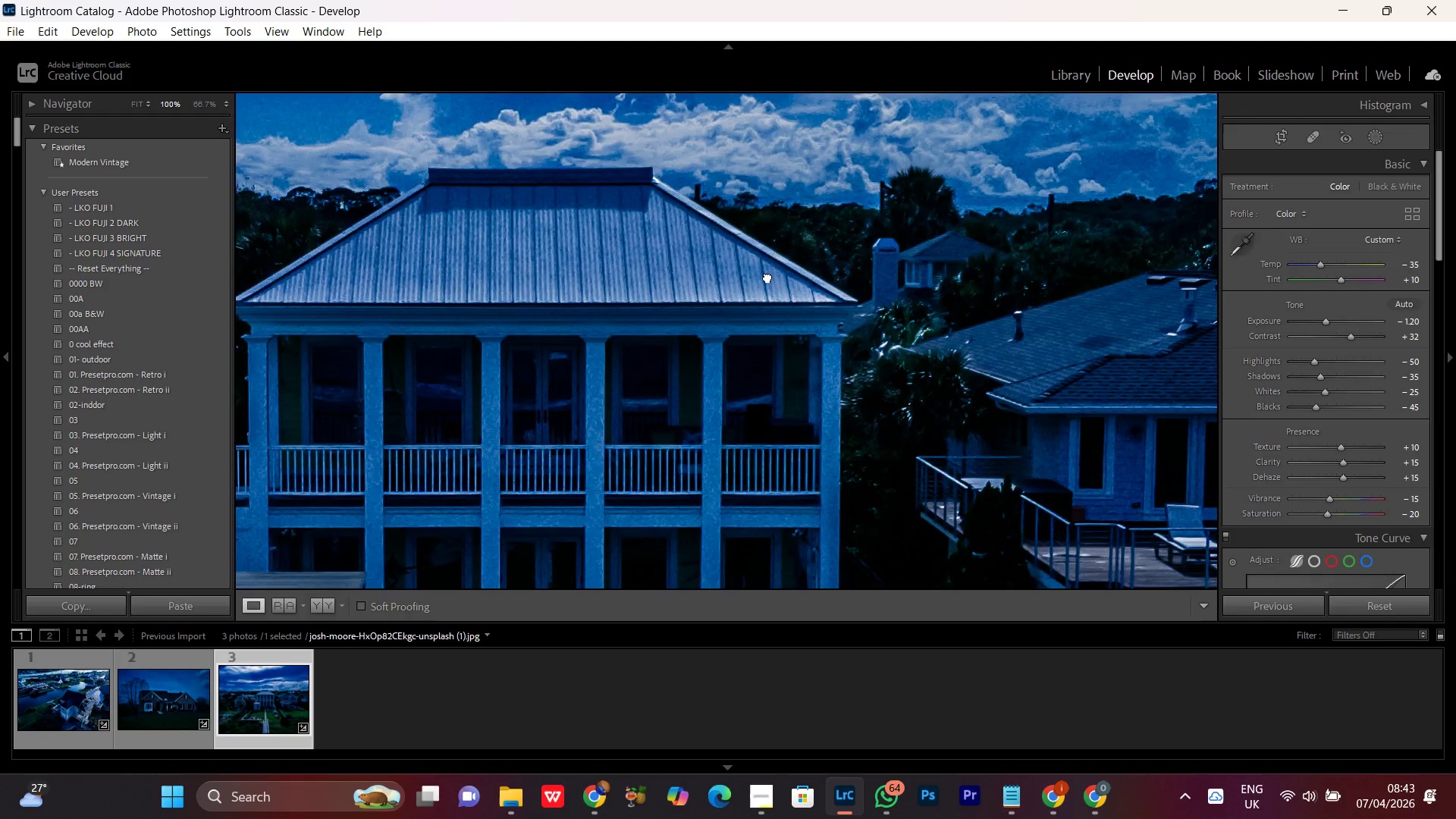 
left_click_drag(start_coordinate=[767, 277], to_coordinate=[601, 450])
 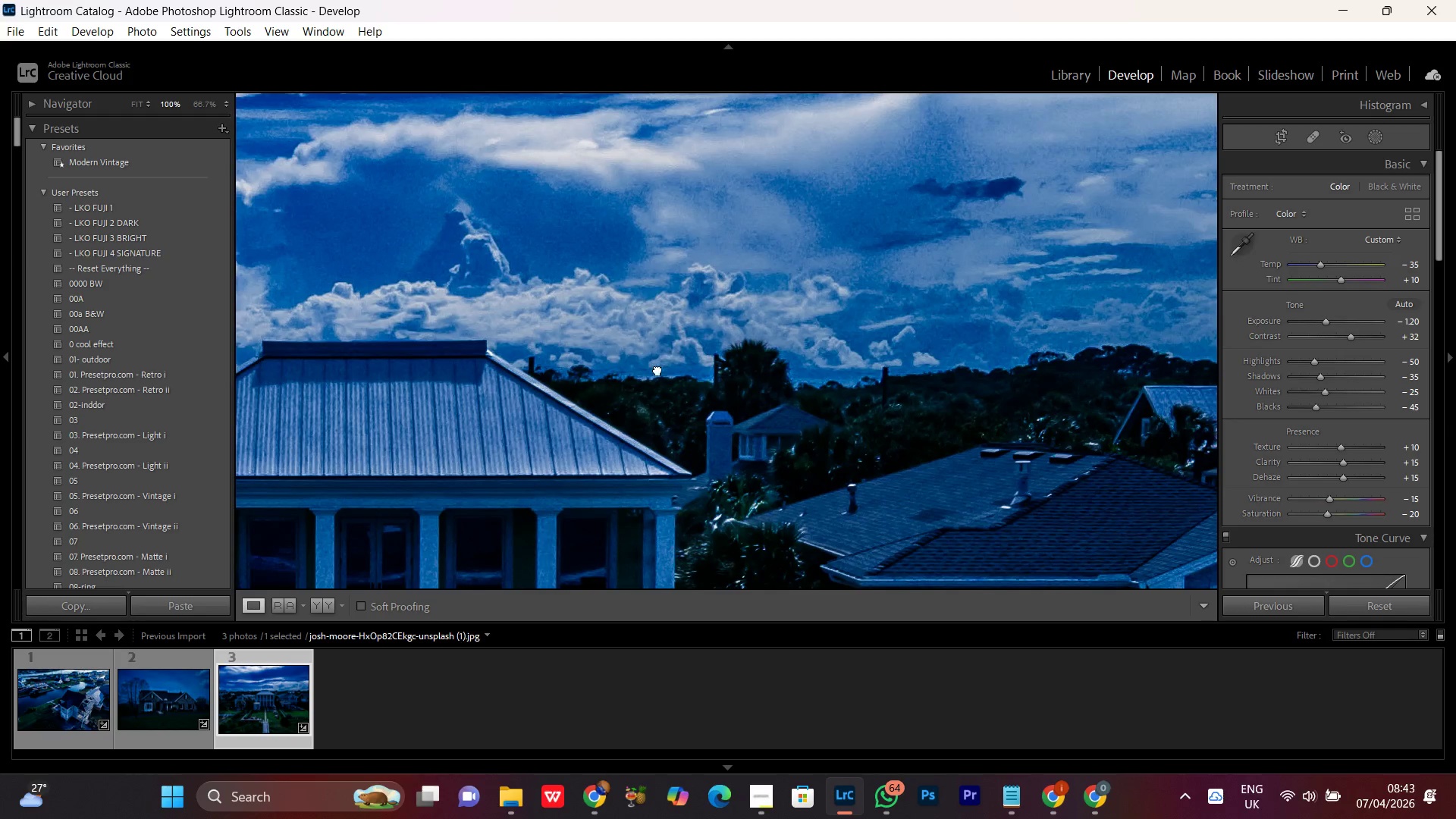 
left_click_drag(start_coordinate=[681, 334], to_coordinate=[579, 479])
 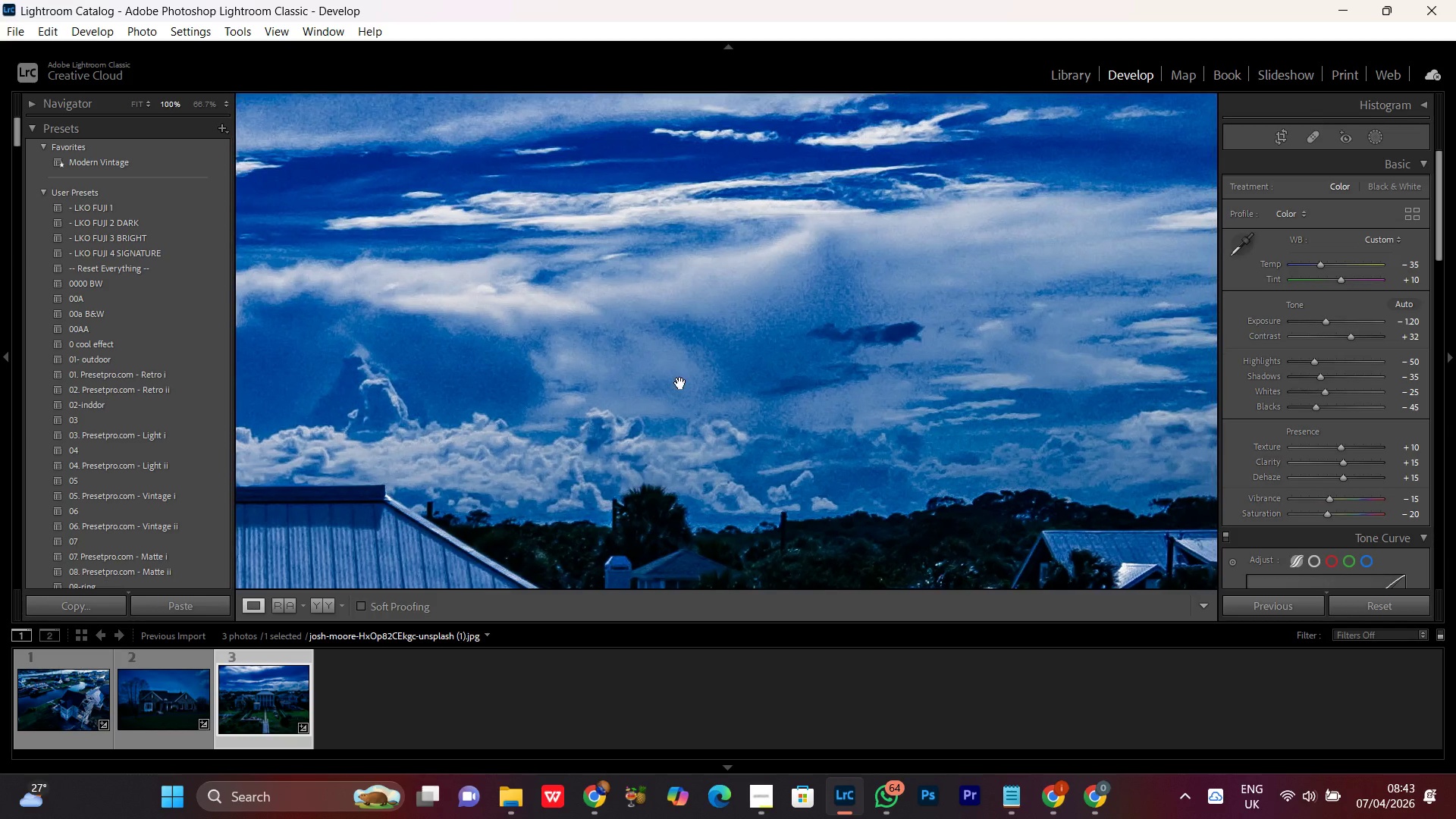 
left_click_drag(start_coordinate=[680, 383], to_coordinate=[507, 521])
 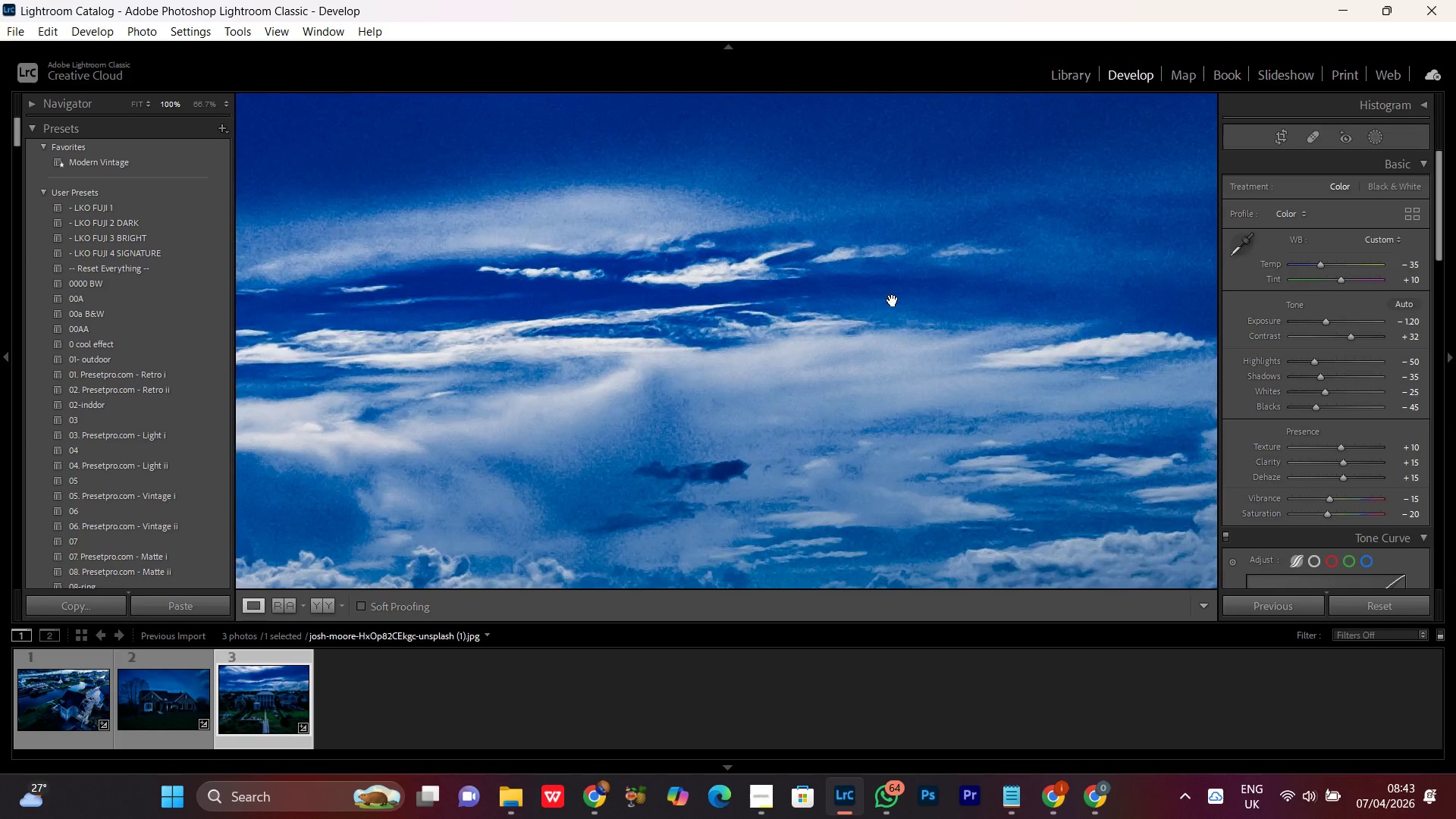 
left_click_drag(start_coordinate=[893, 300], to_coordinate=[761, 369])
 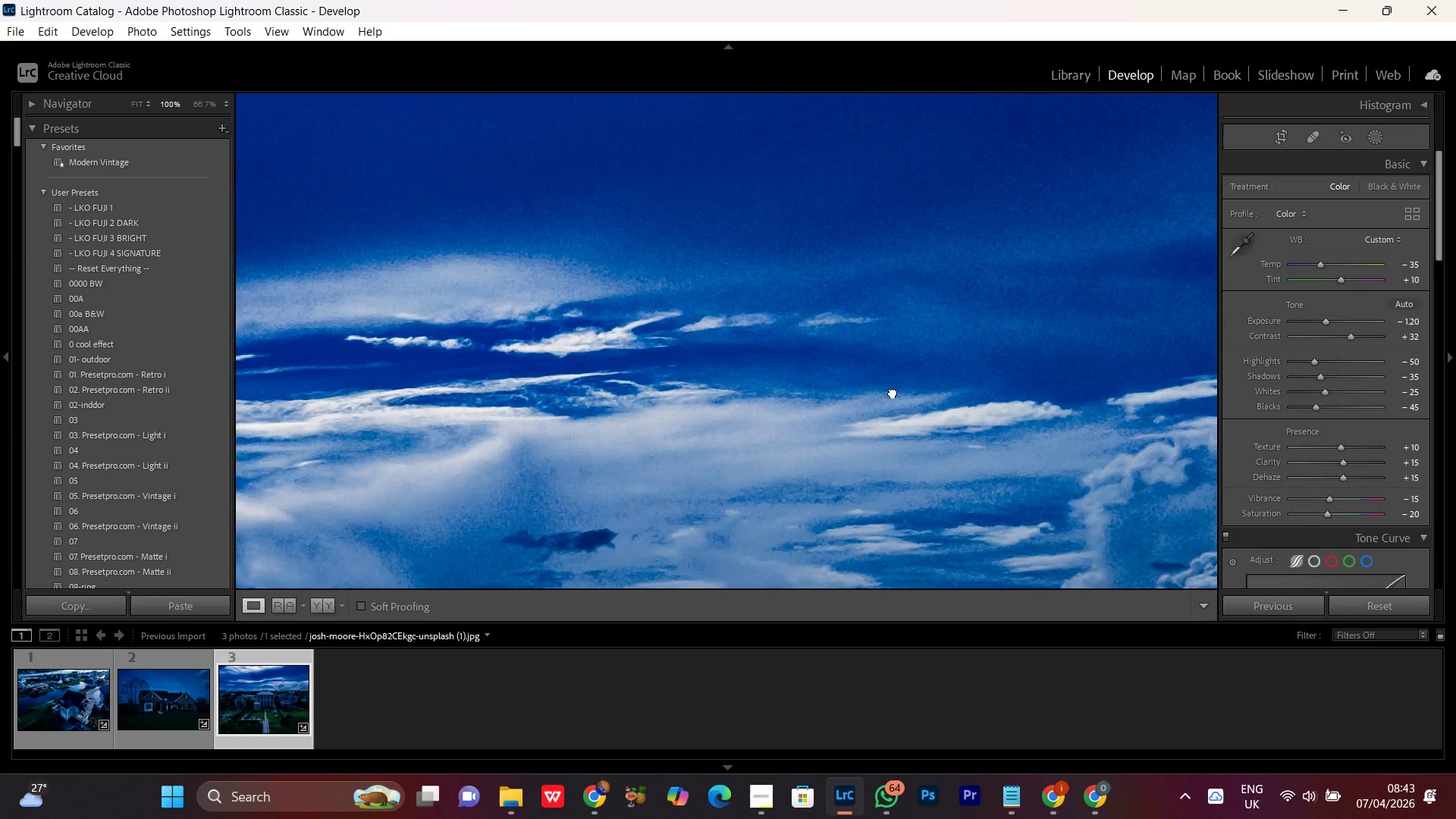 
left_click_drag(start_coordinate=[896, 391], to_coordinate=[836, 312])
 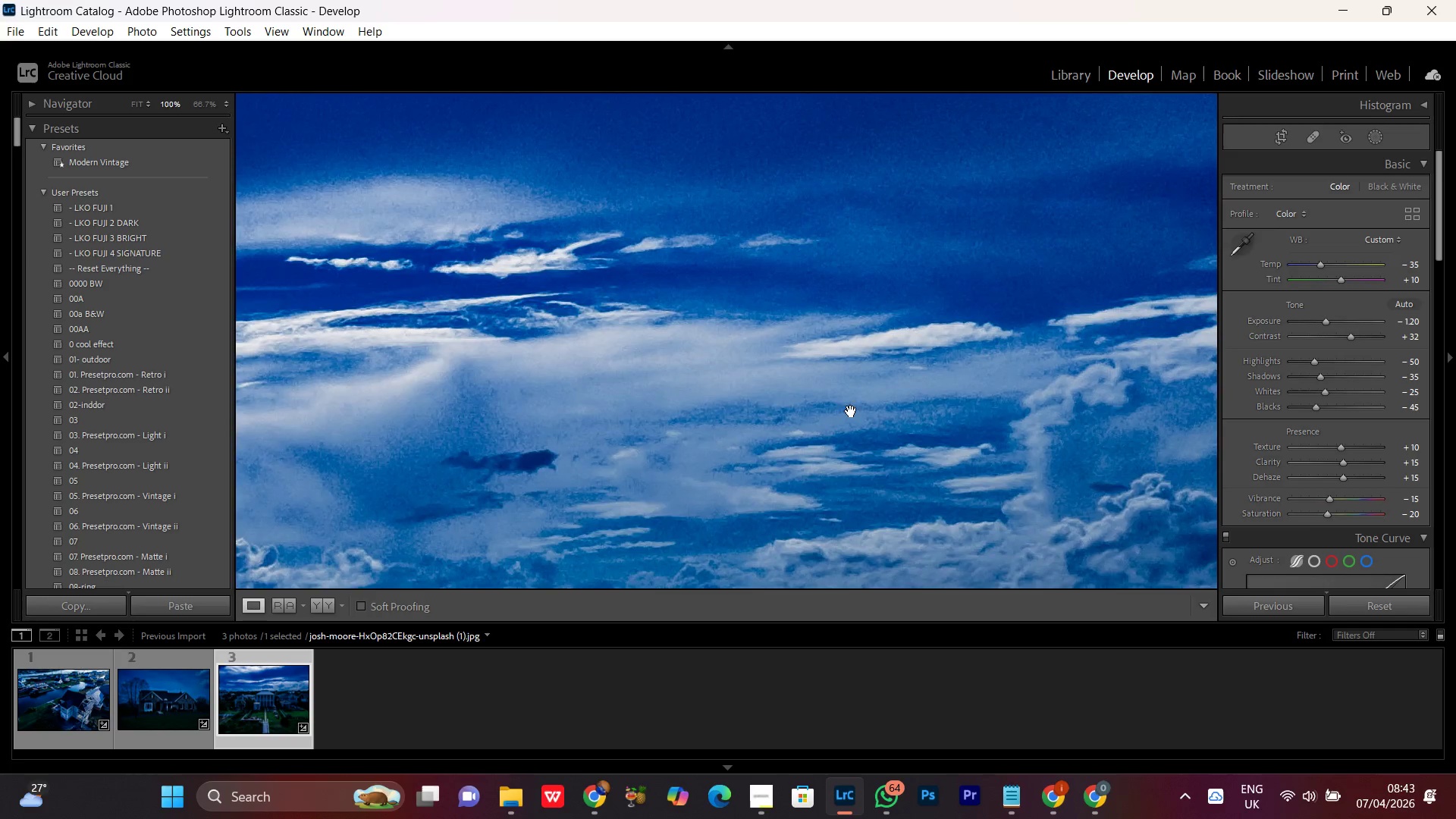 
left_click_drag(start_coordinate=[851, 411], to_coordinate=[709, 245])
 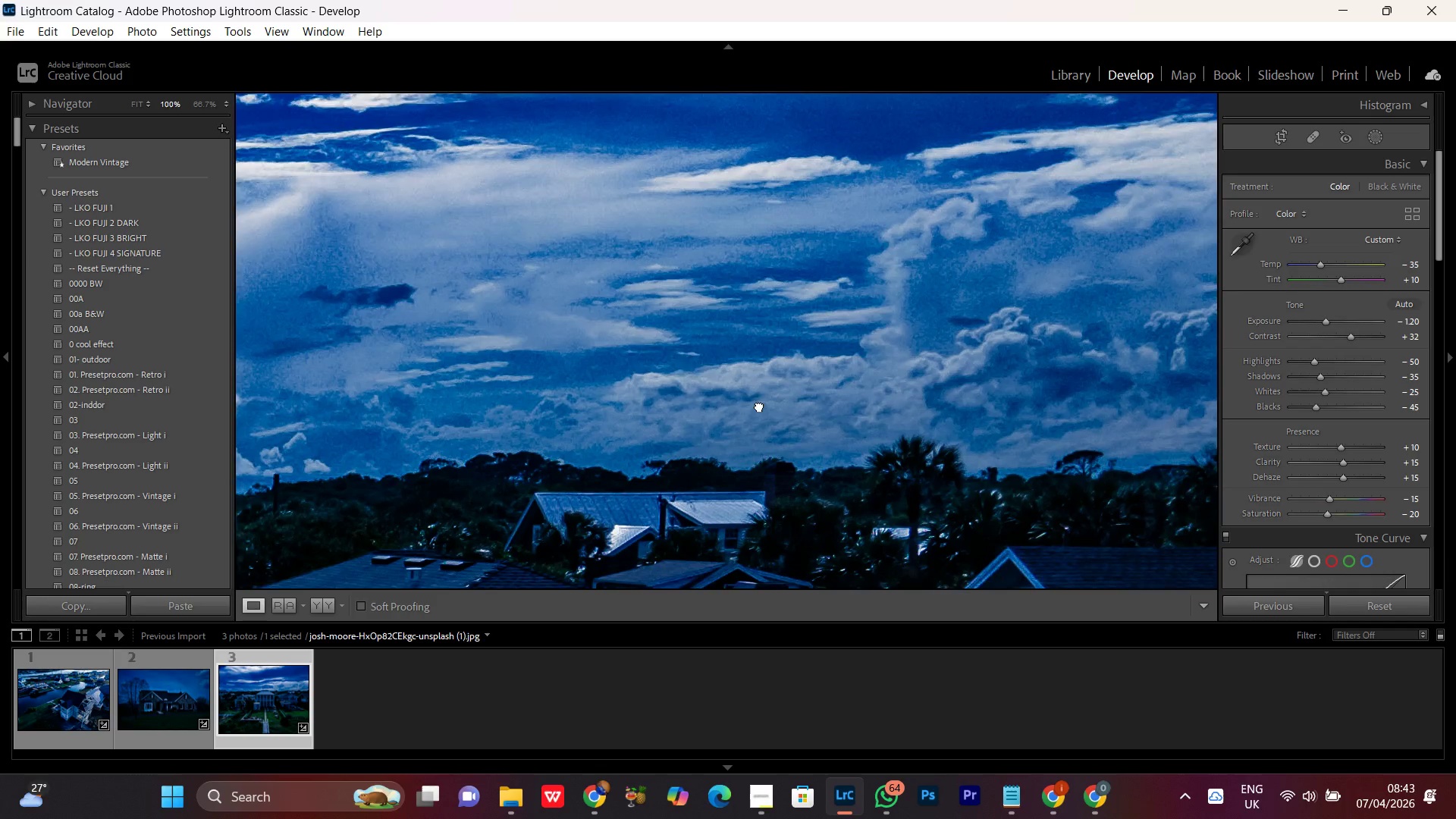 
left_click_drag(start_coordinate=[764, 413], to_coordinate=[746, 381])
 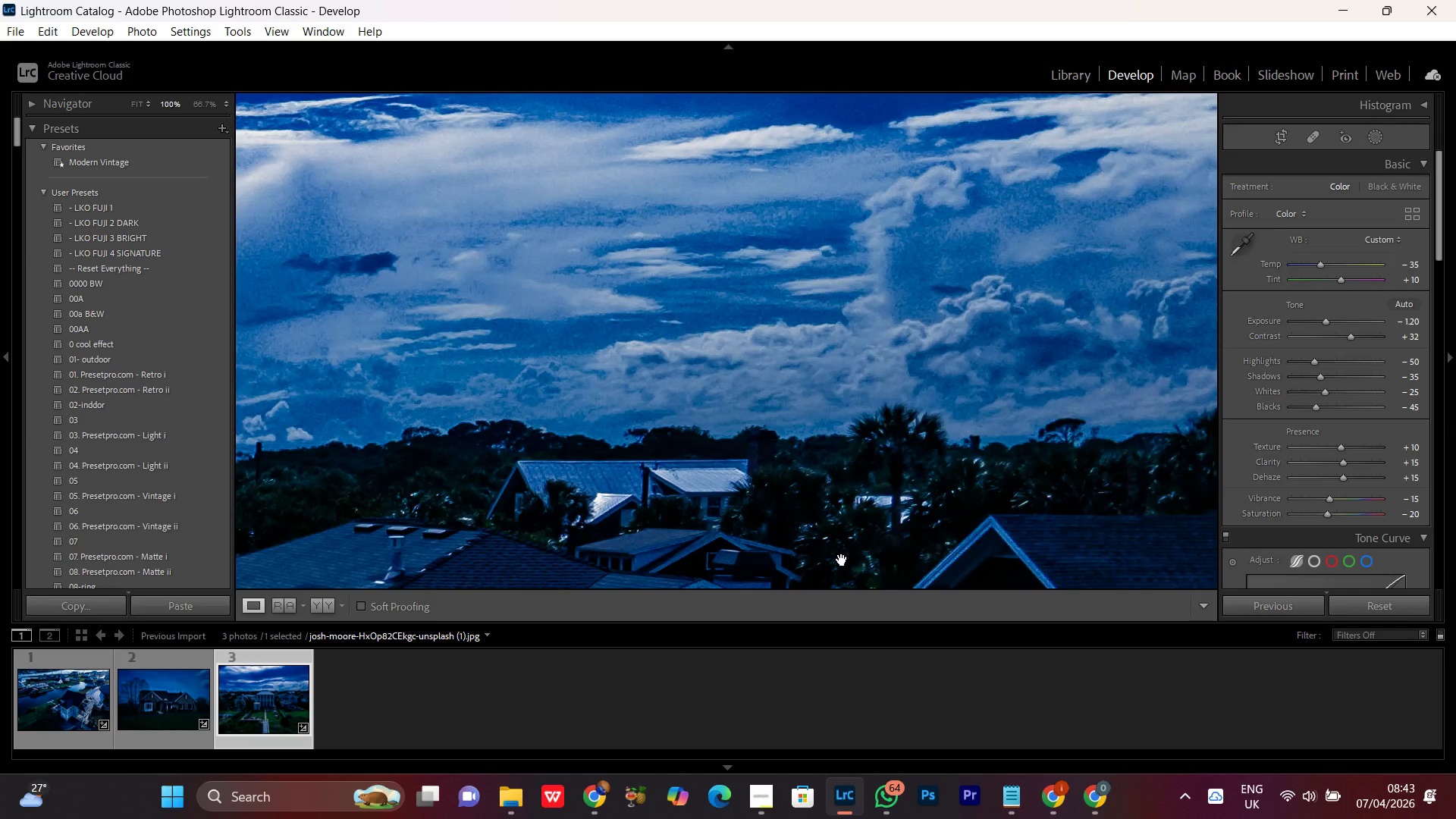 
left_click_drag(start_coordinate=[841, 560], to_coordinate=[802, 485])
 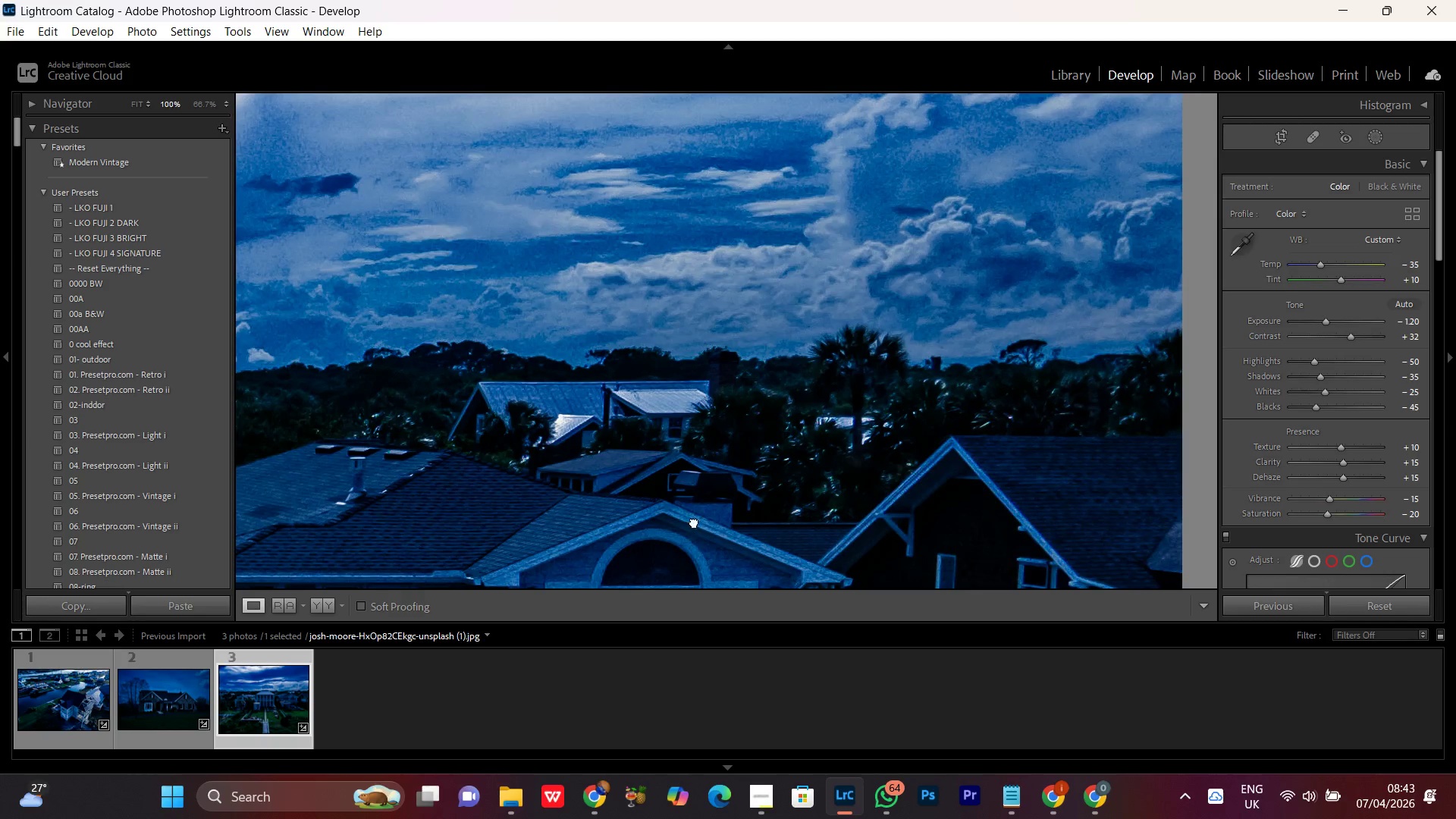 
left_click([694, 522])
 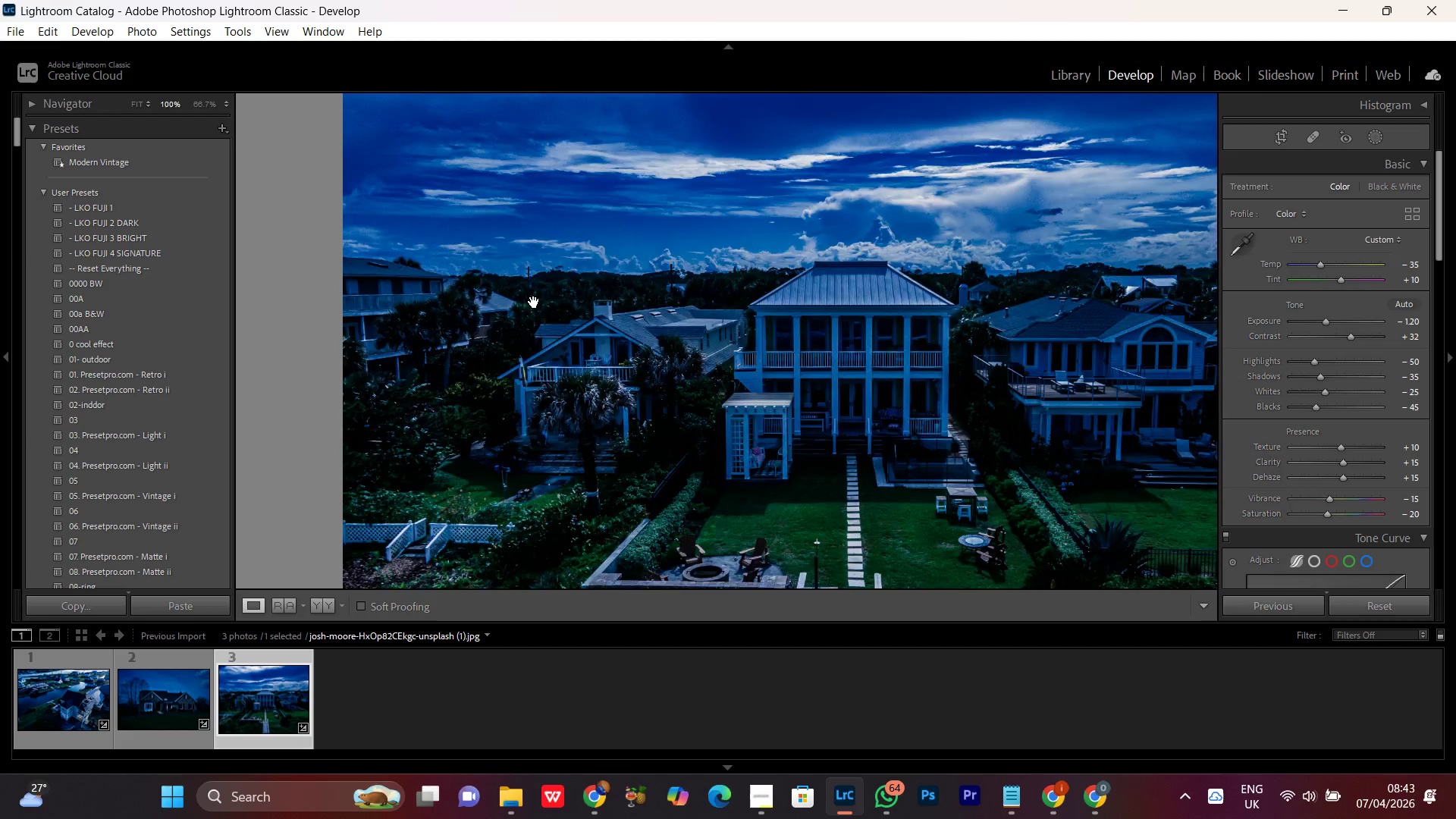 
double_click([576, 343])
 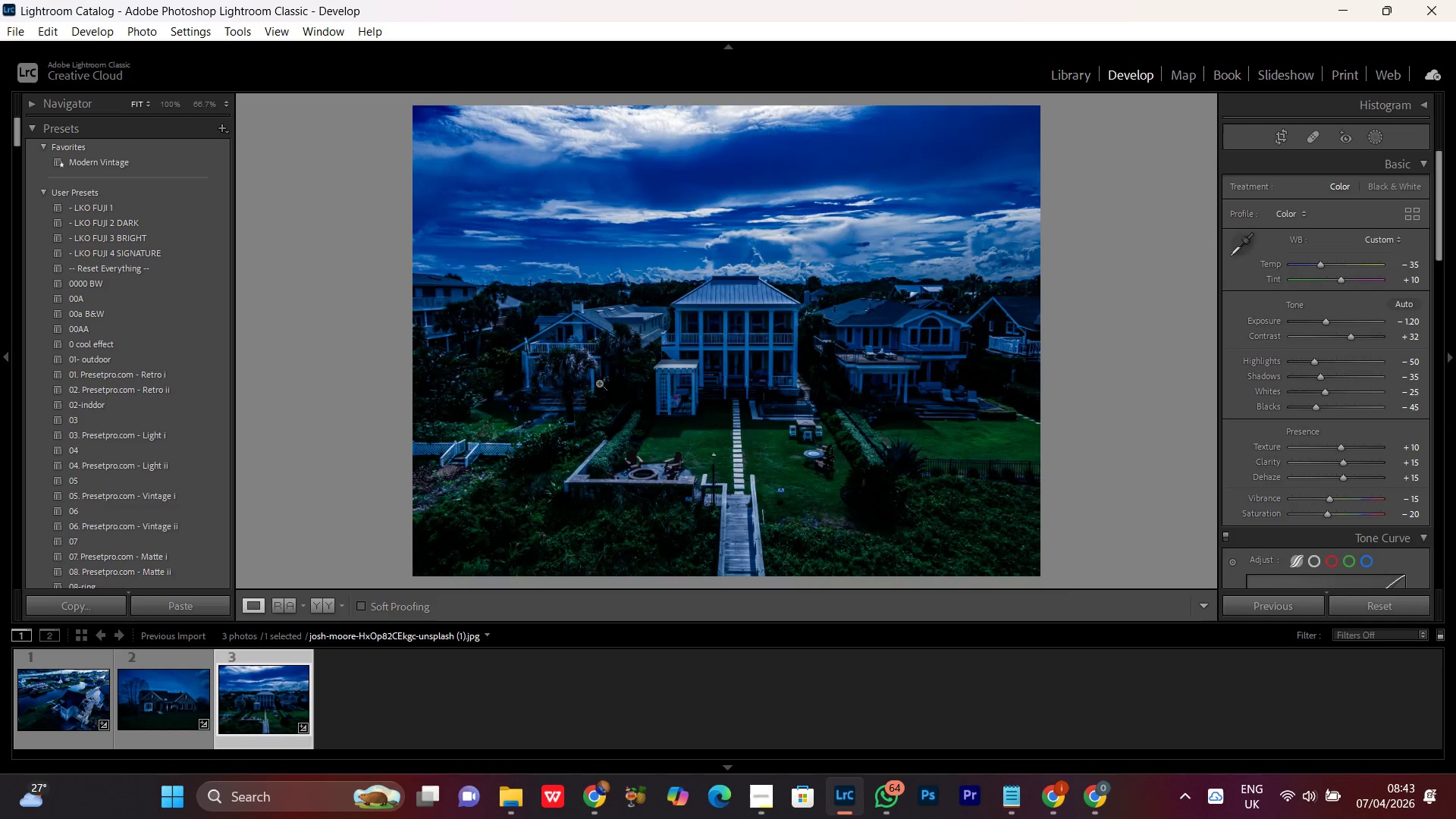 
triple_click([599, 383])
 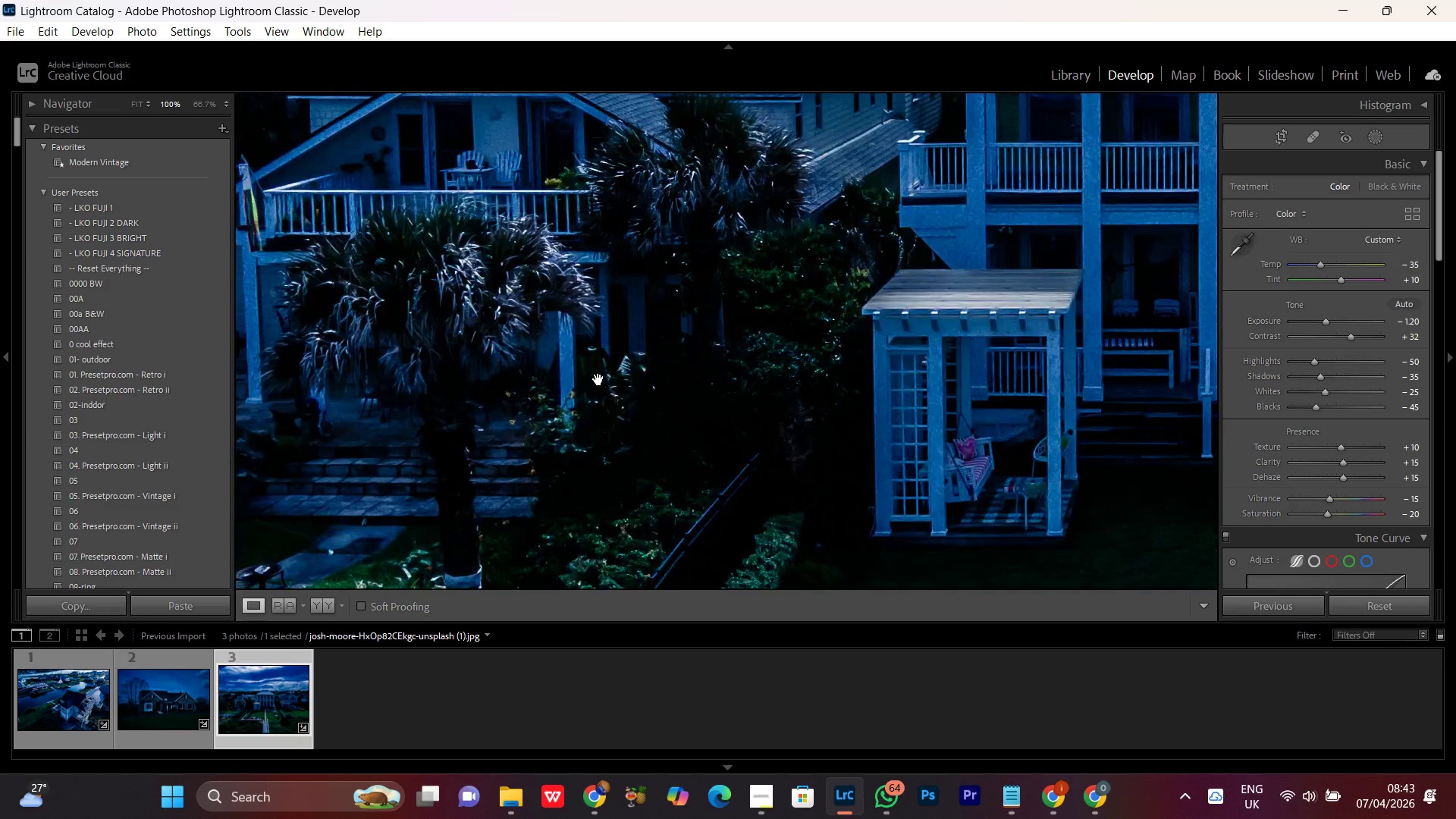 
triple_click([598, 379])
 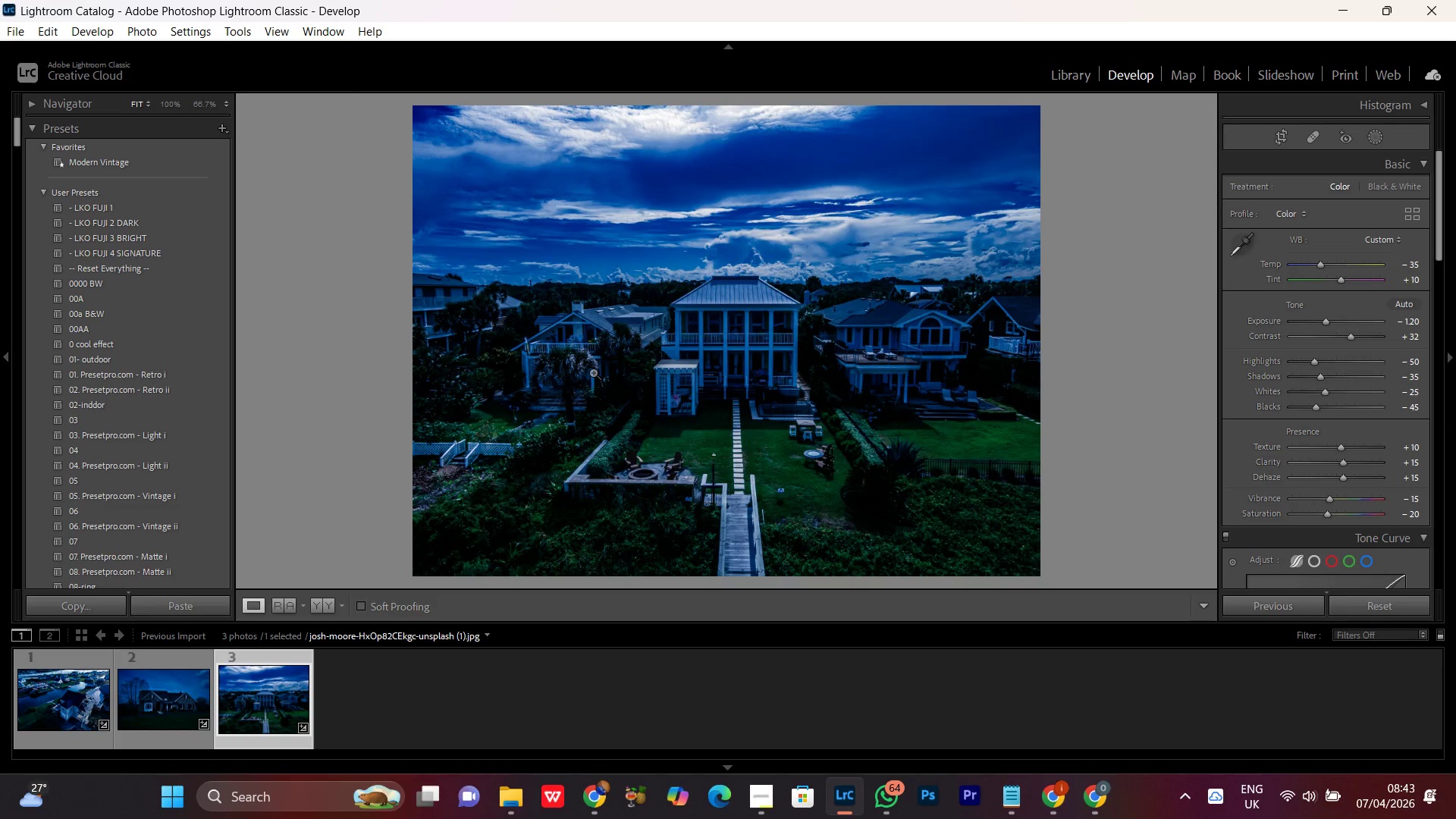 
left_click([590, 368])
 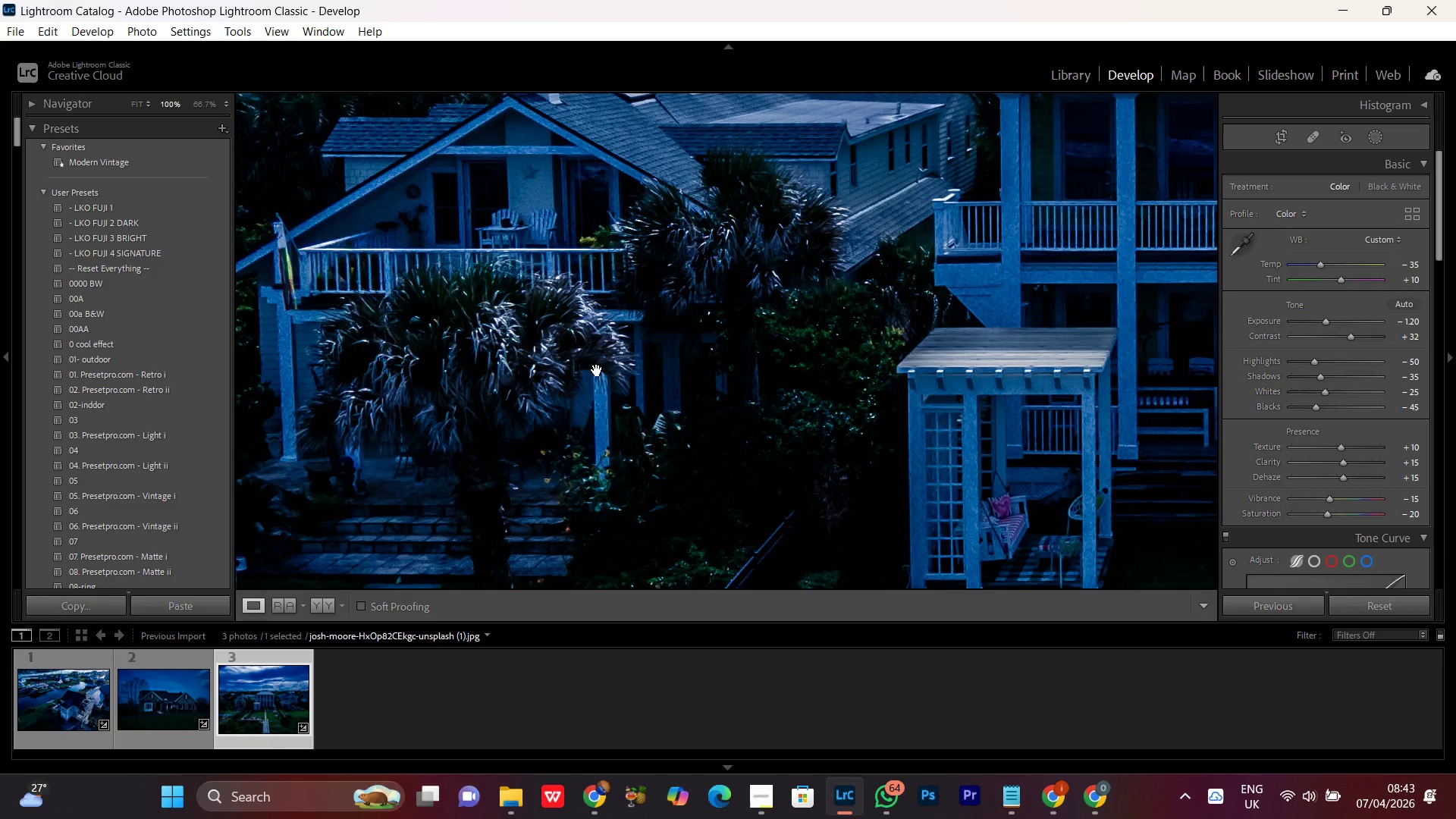 
left_click([597, 370])
 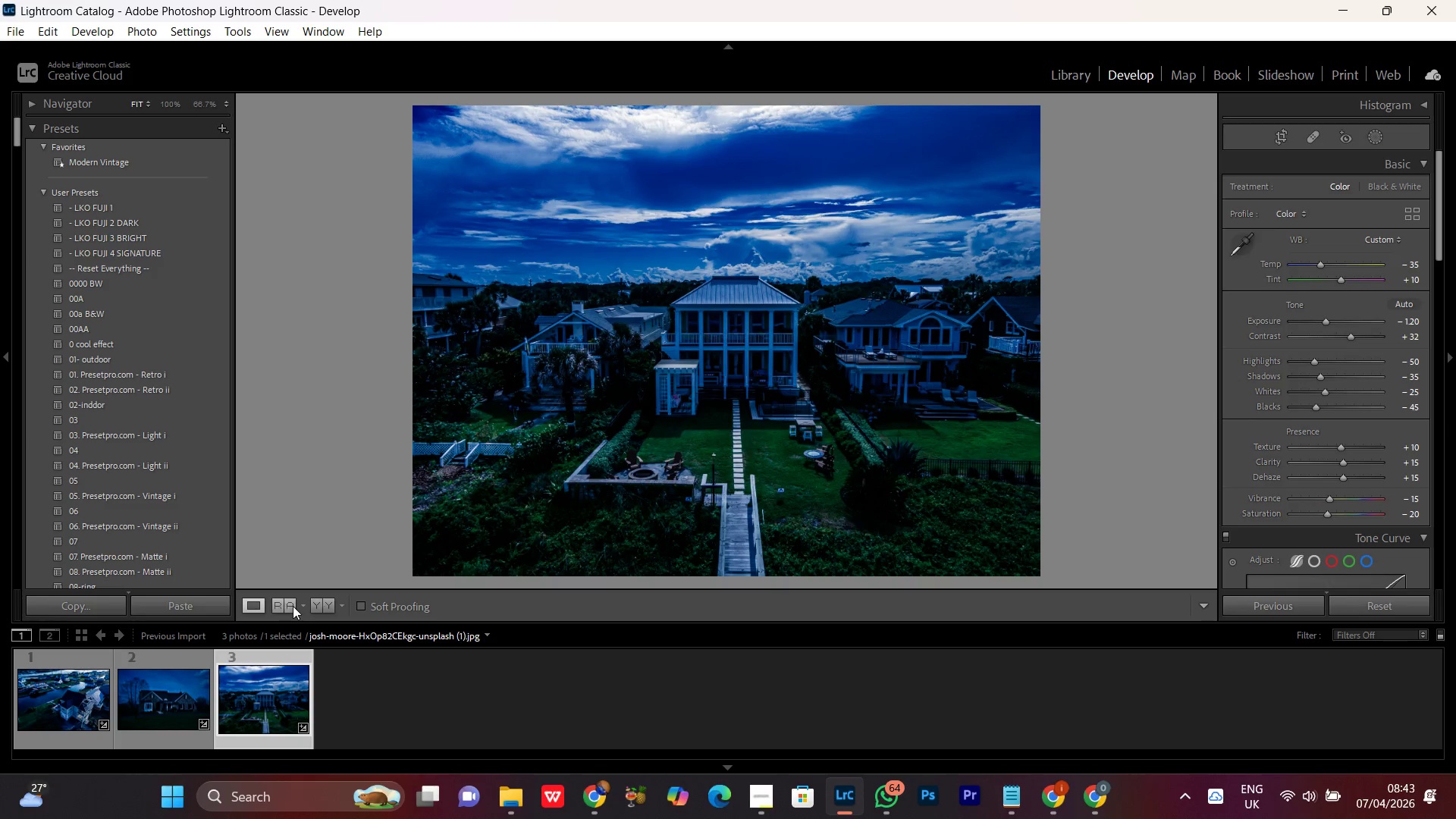 
left_click([318, 601])
 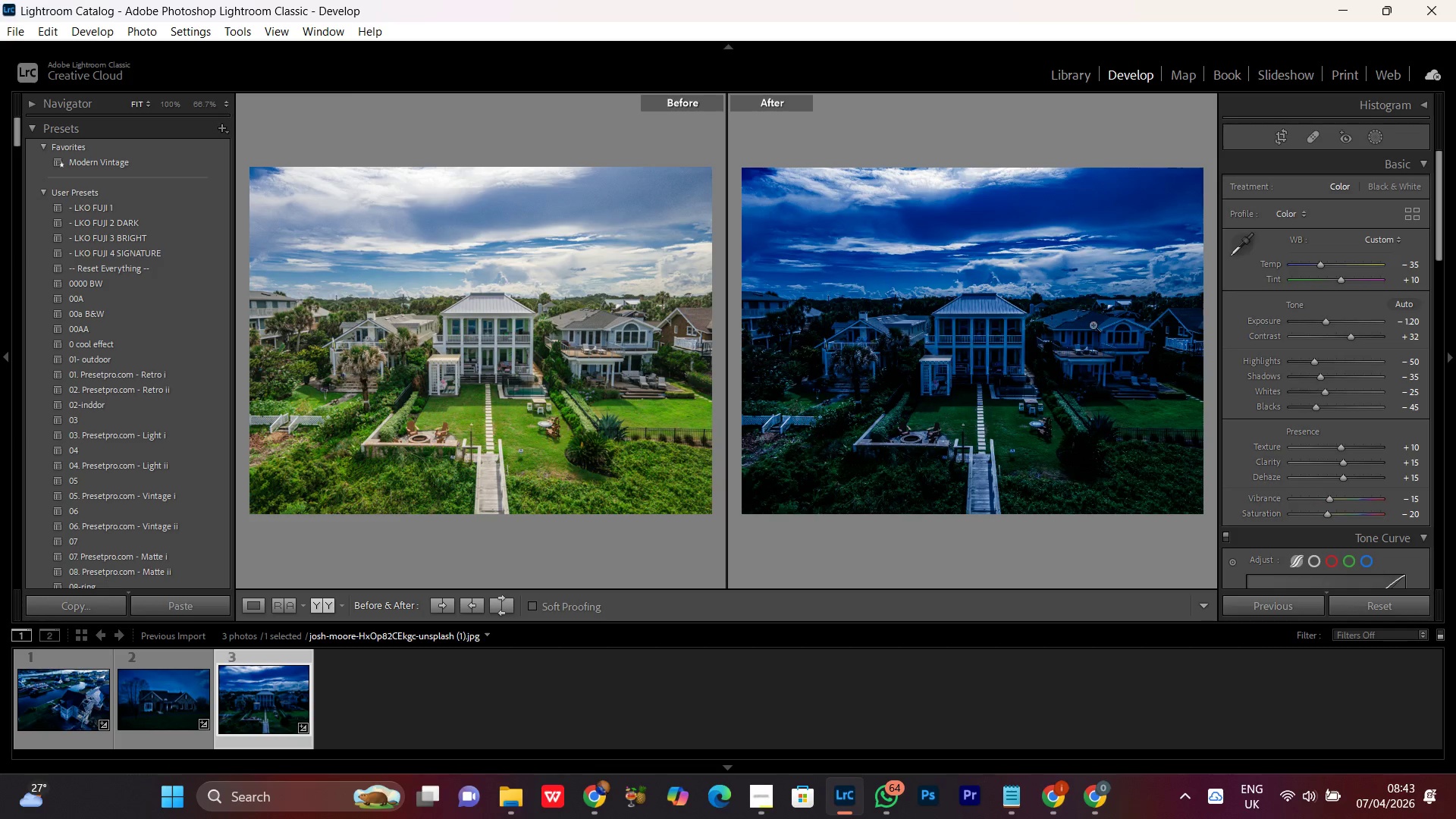 
wait(7.53)
 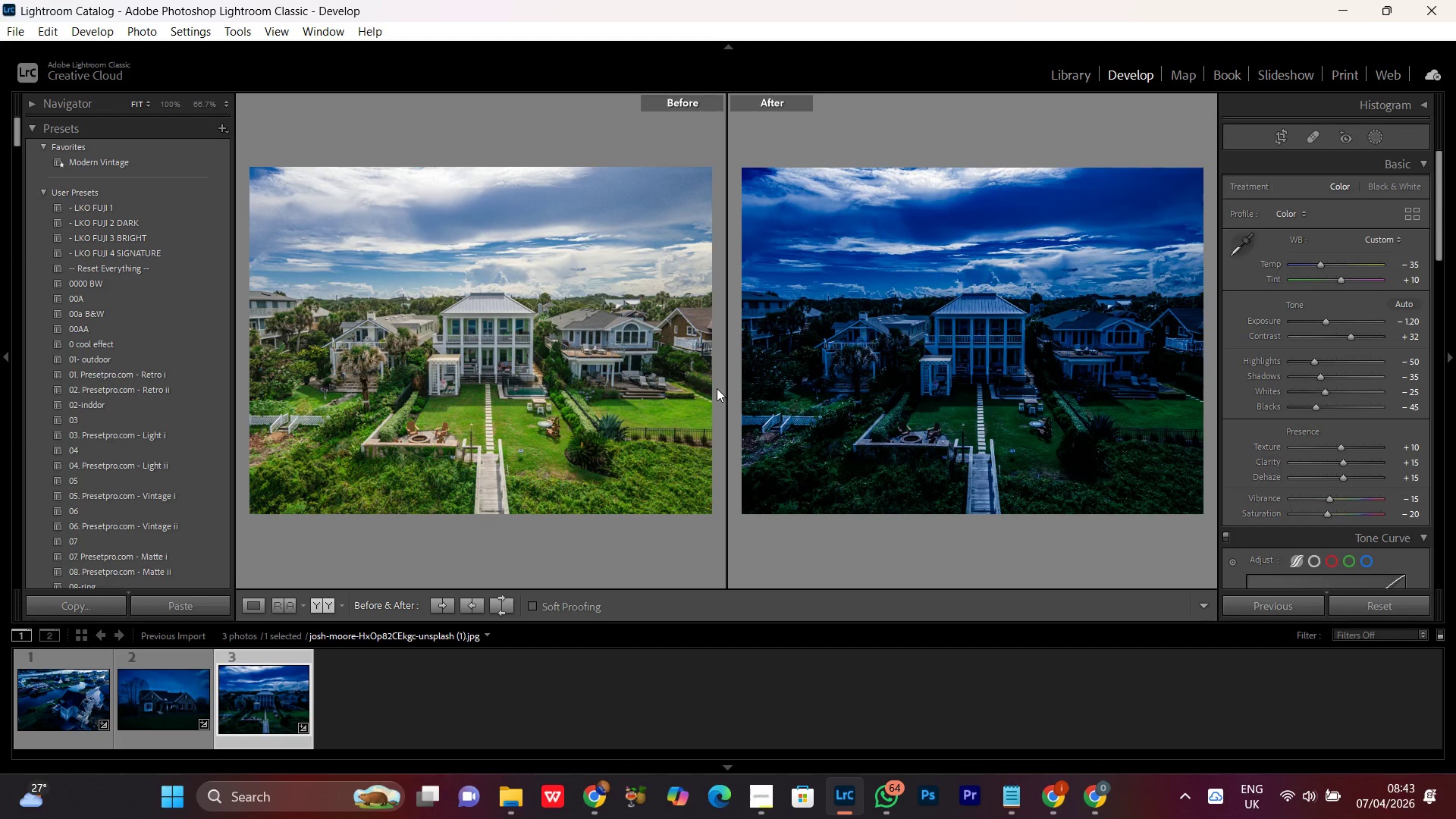 
double_click([963, 357])
 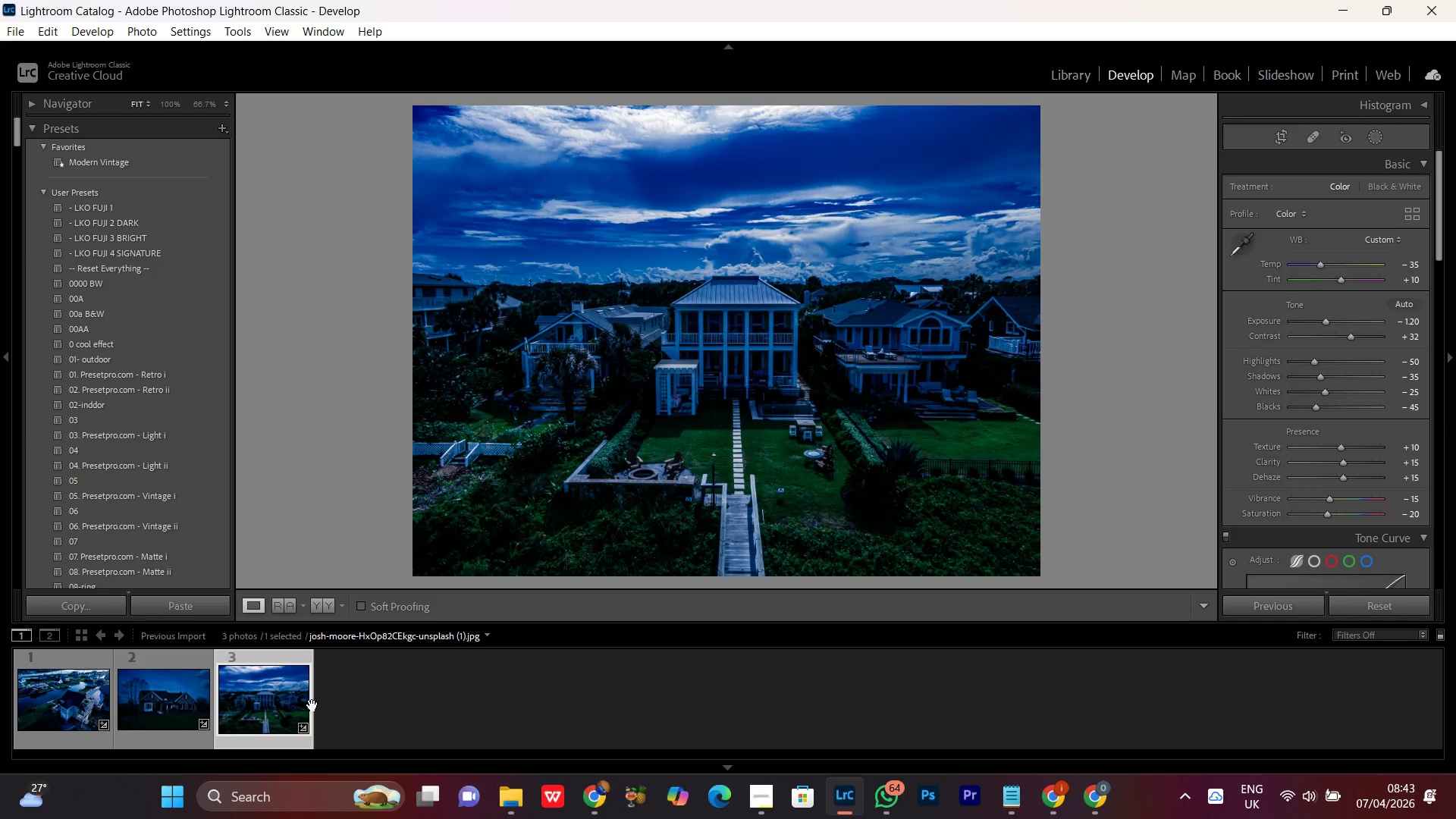 
wait(6.31)
 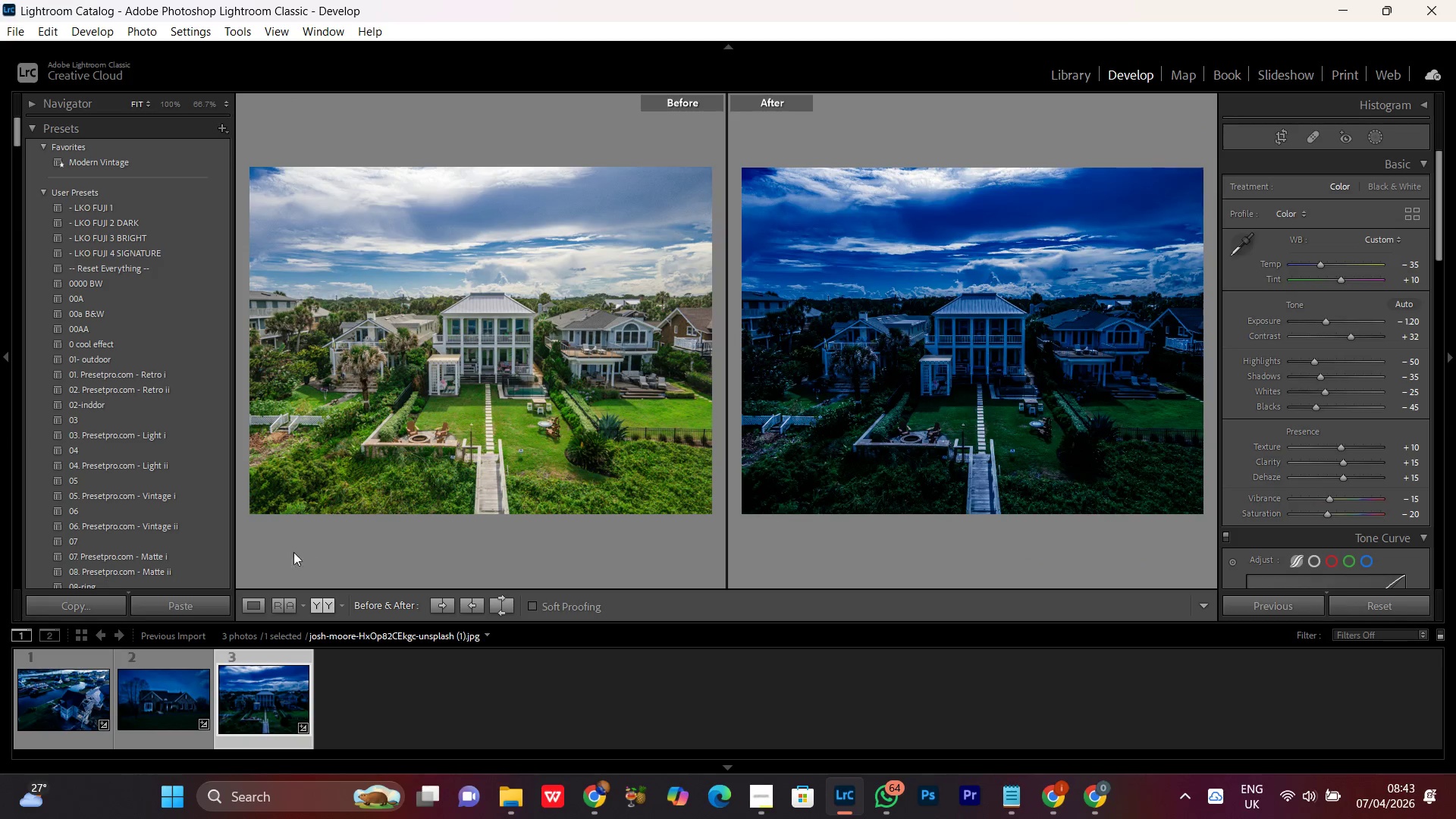 
double_click([59, 686])
 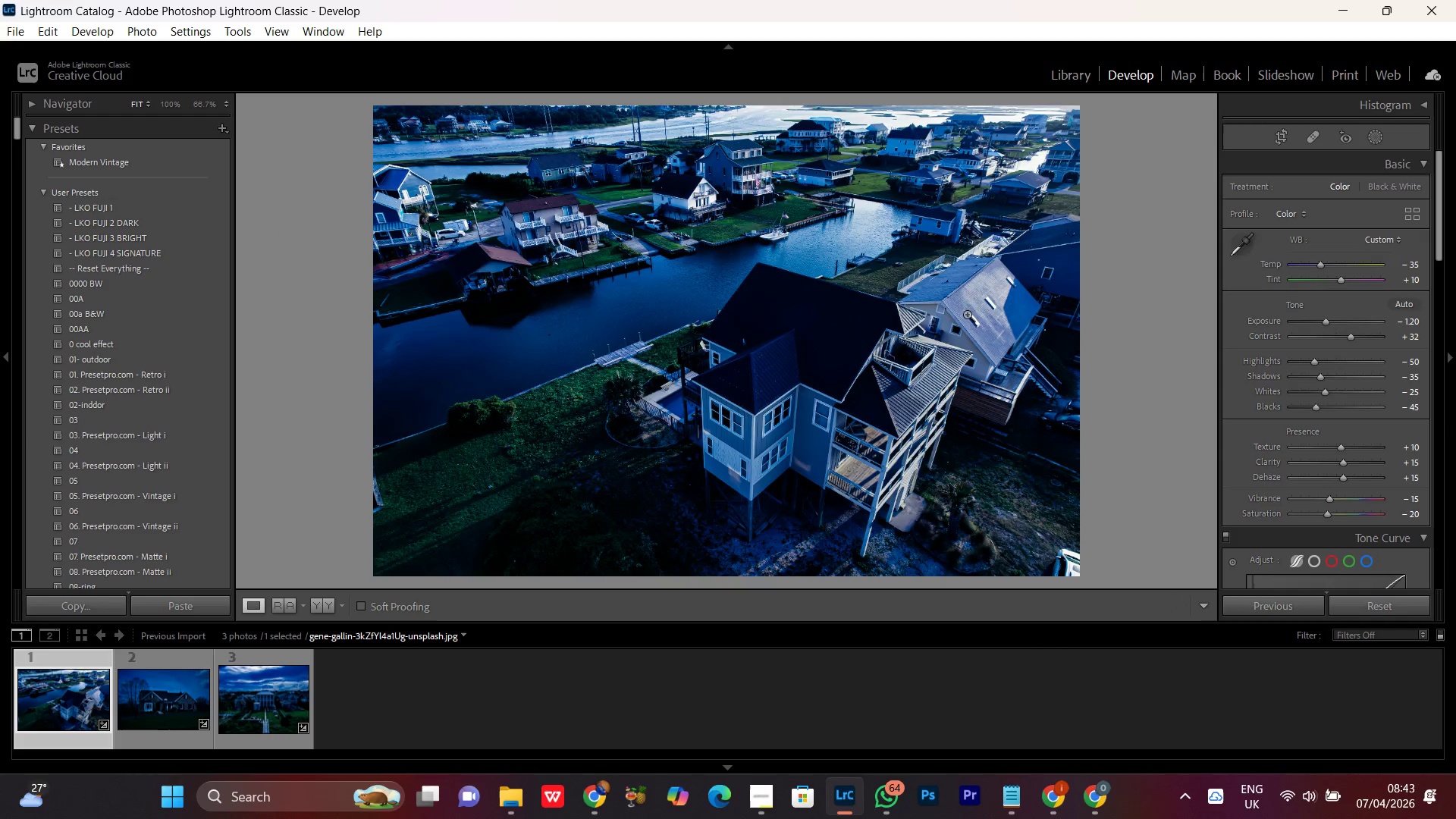 
wait(10.12)
 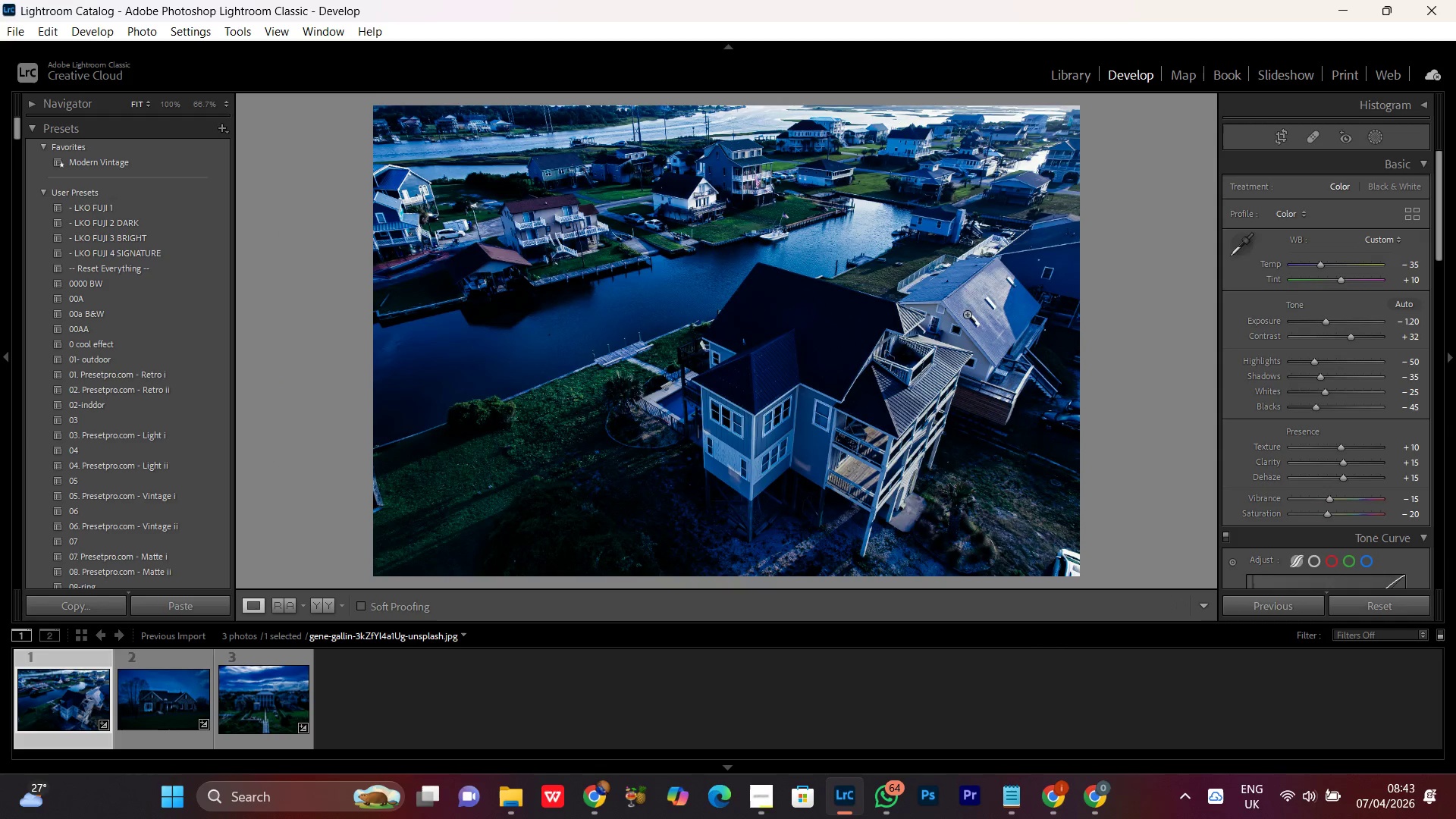 
left_click([765, 796])